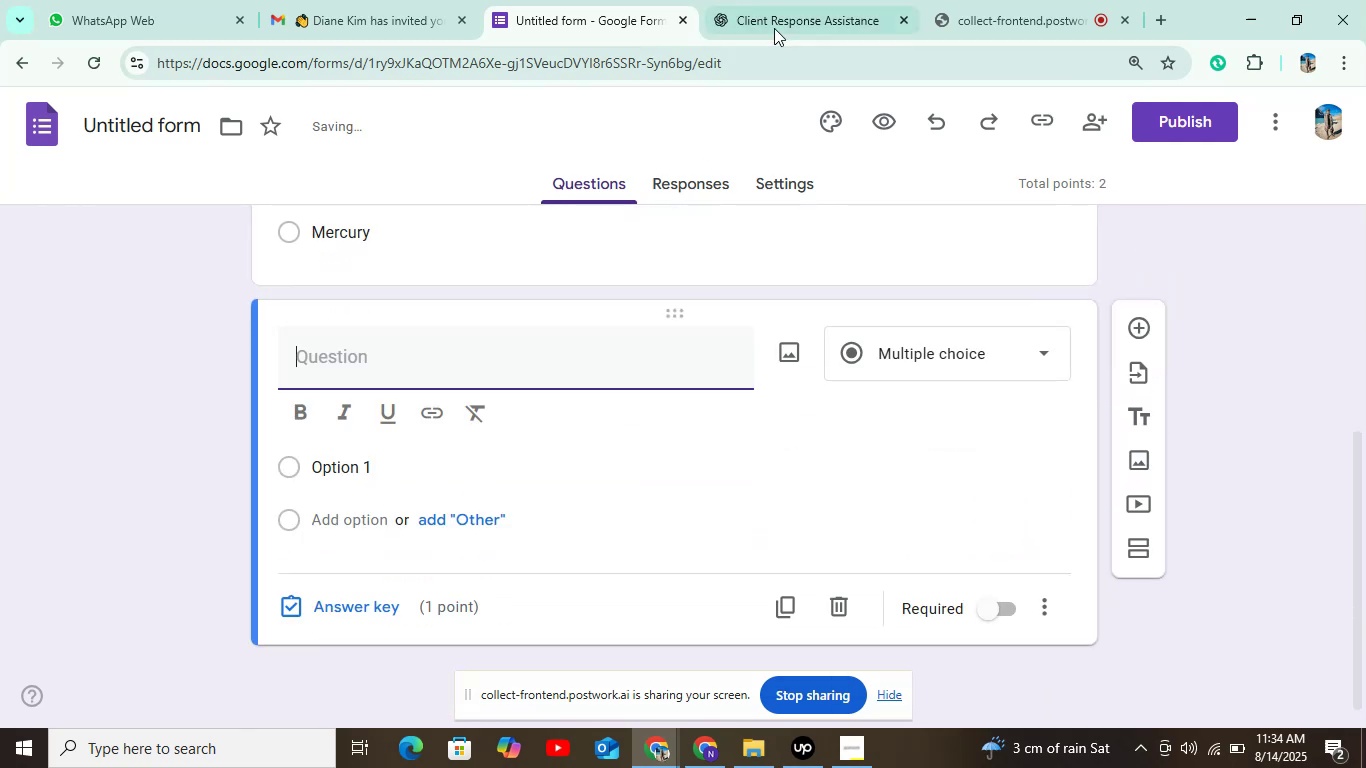 
left_click([776, 25])
 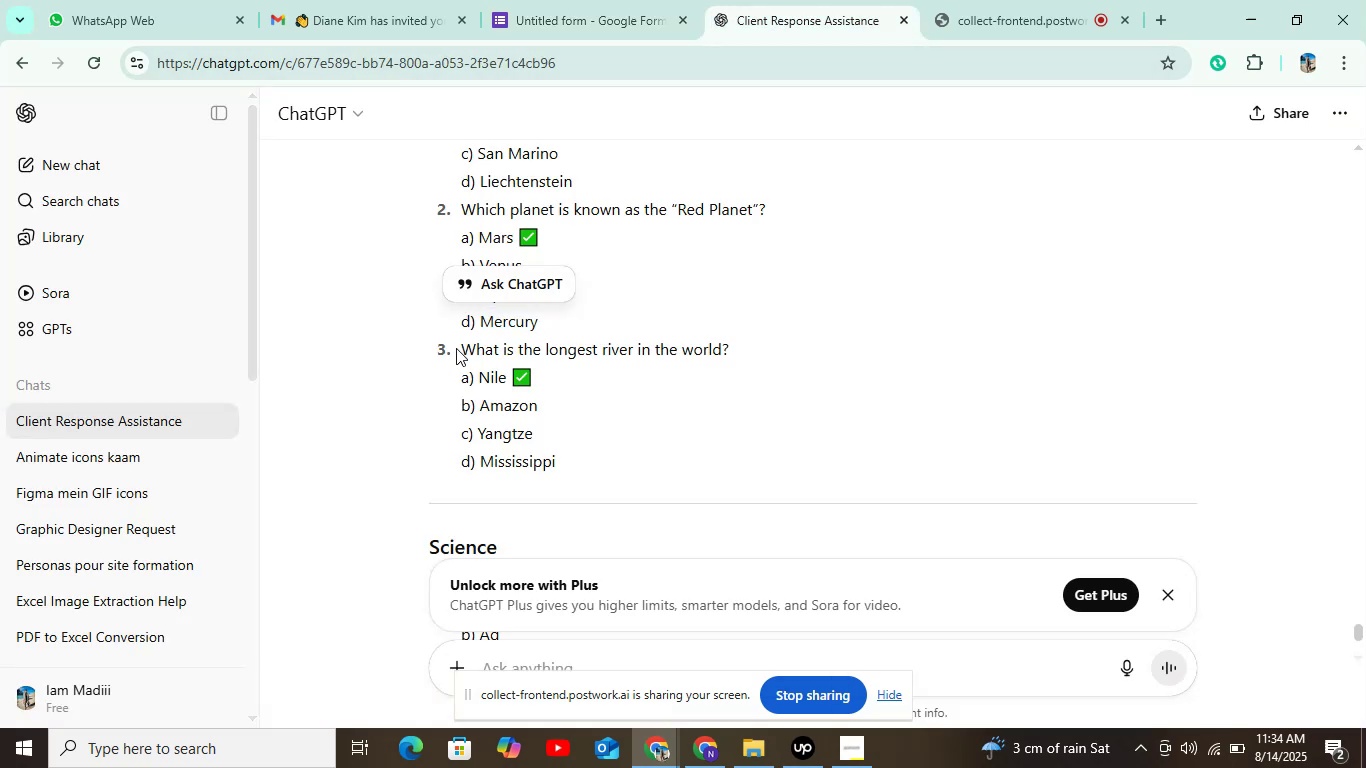 
key(Control+C)
 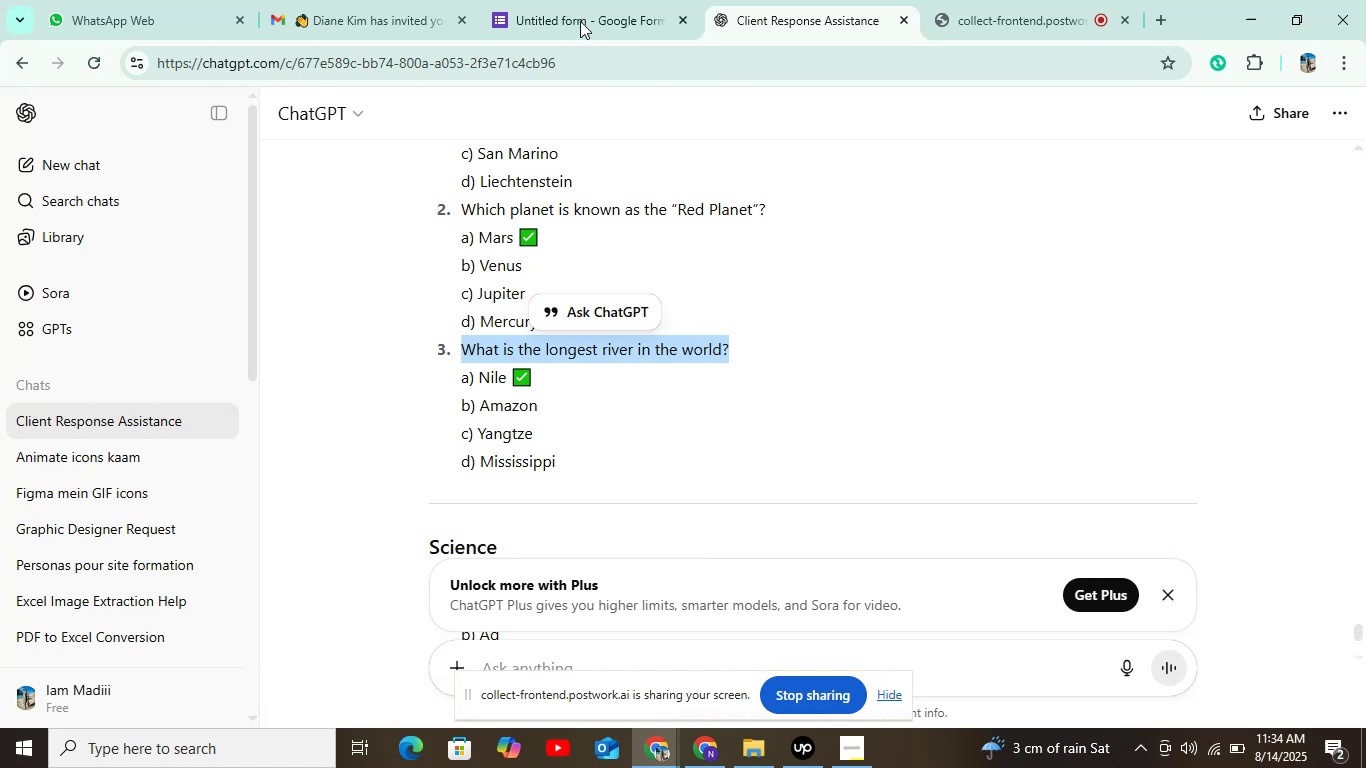 
left_click([562, 13])
 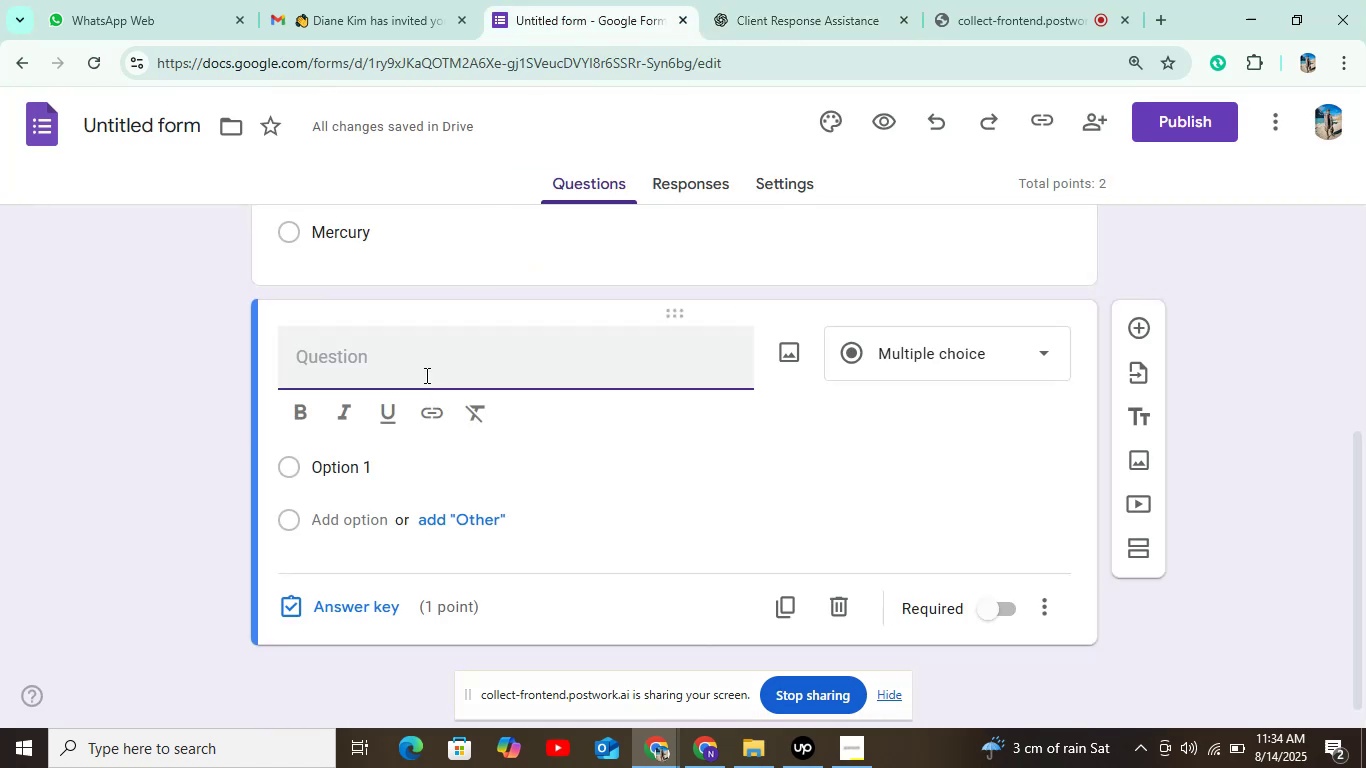 
key(Control+V)
 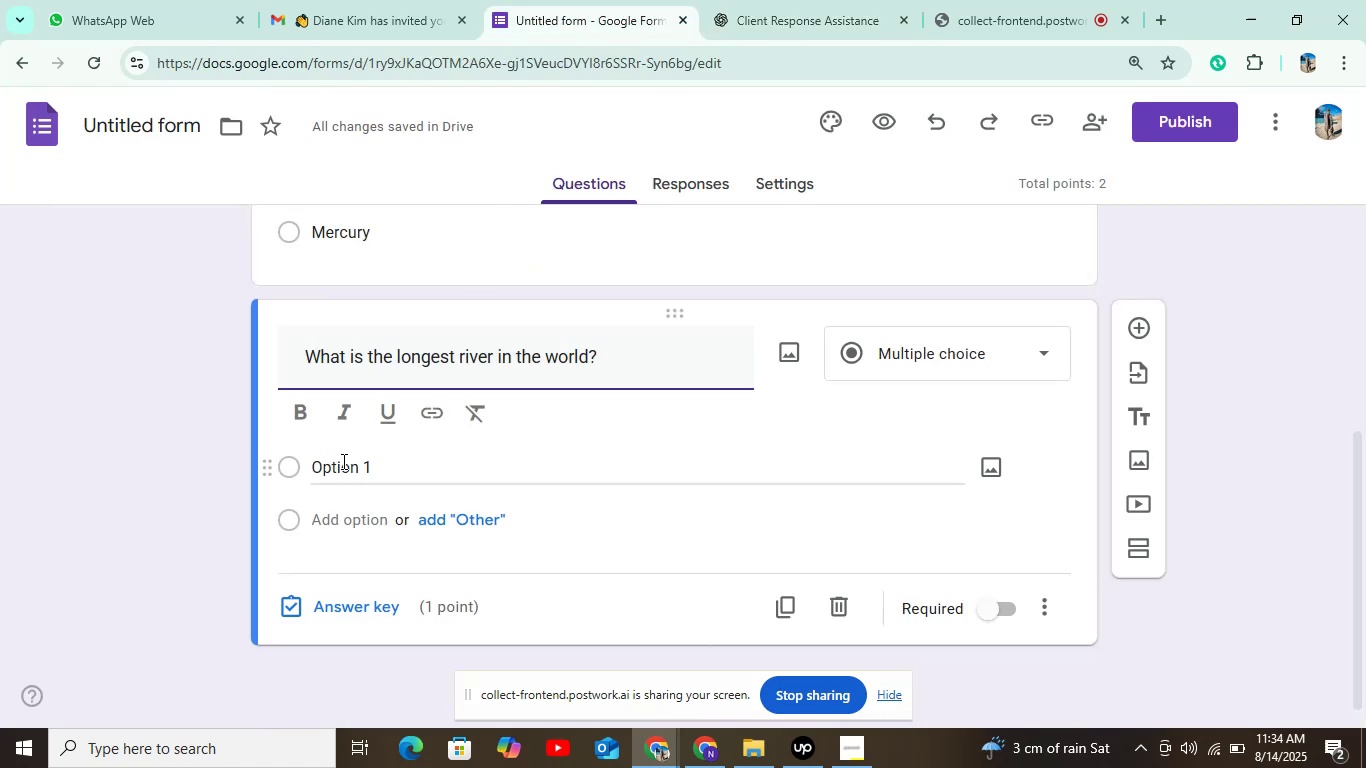 
left_click([342, 462])
 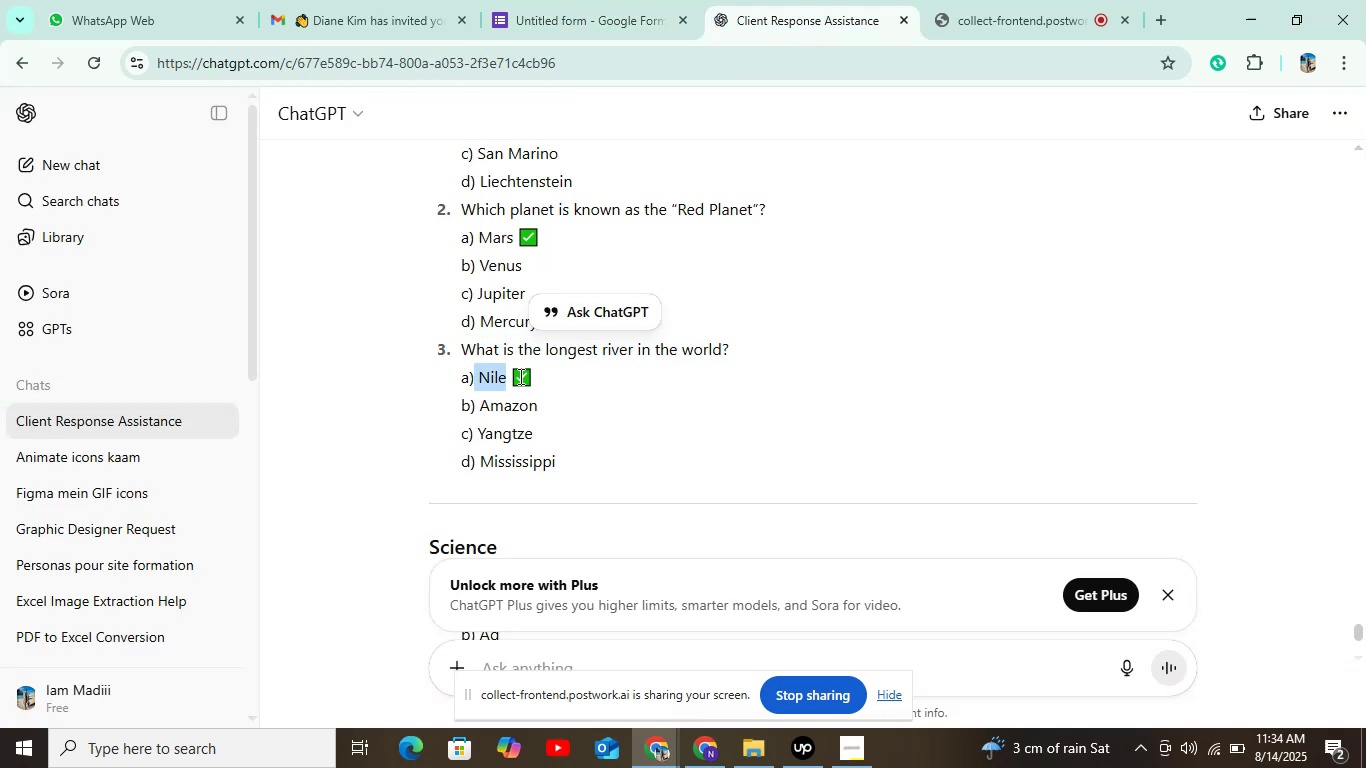 
key(Control+C)
 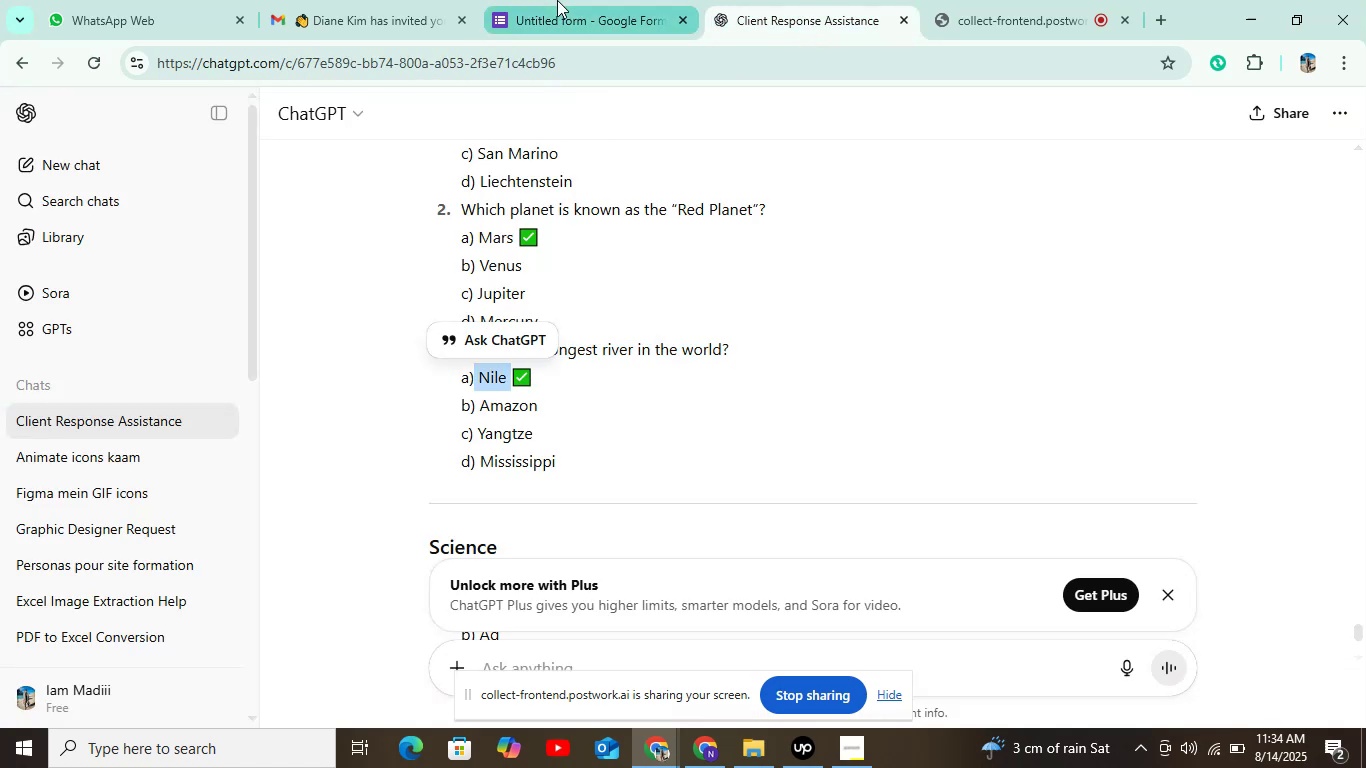 
left_click([556, 14])
 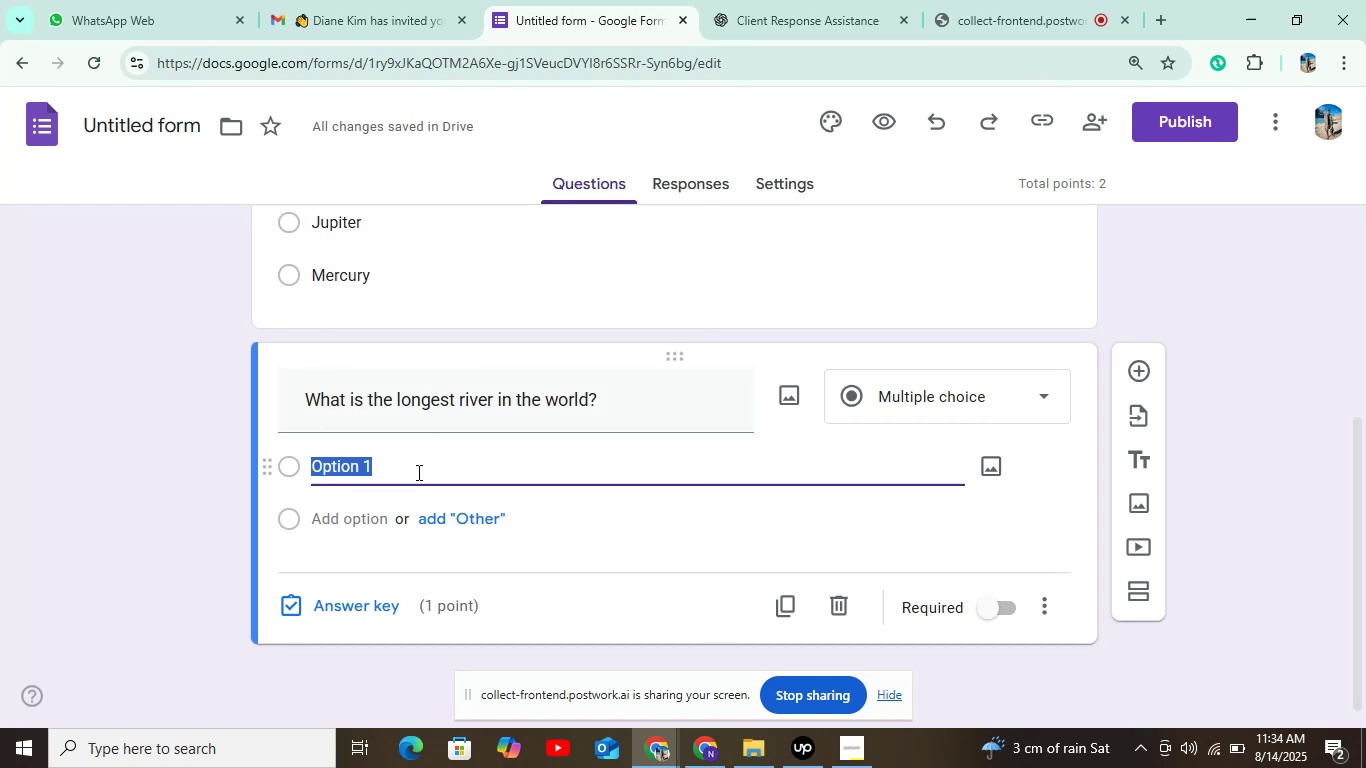 
key(Control+V)
 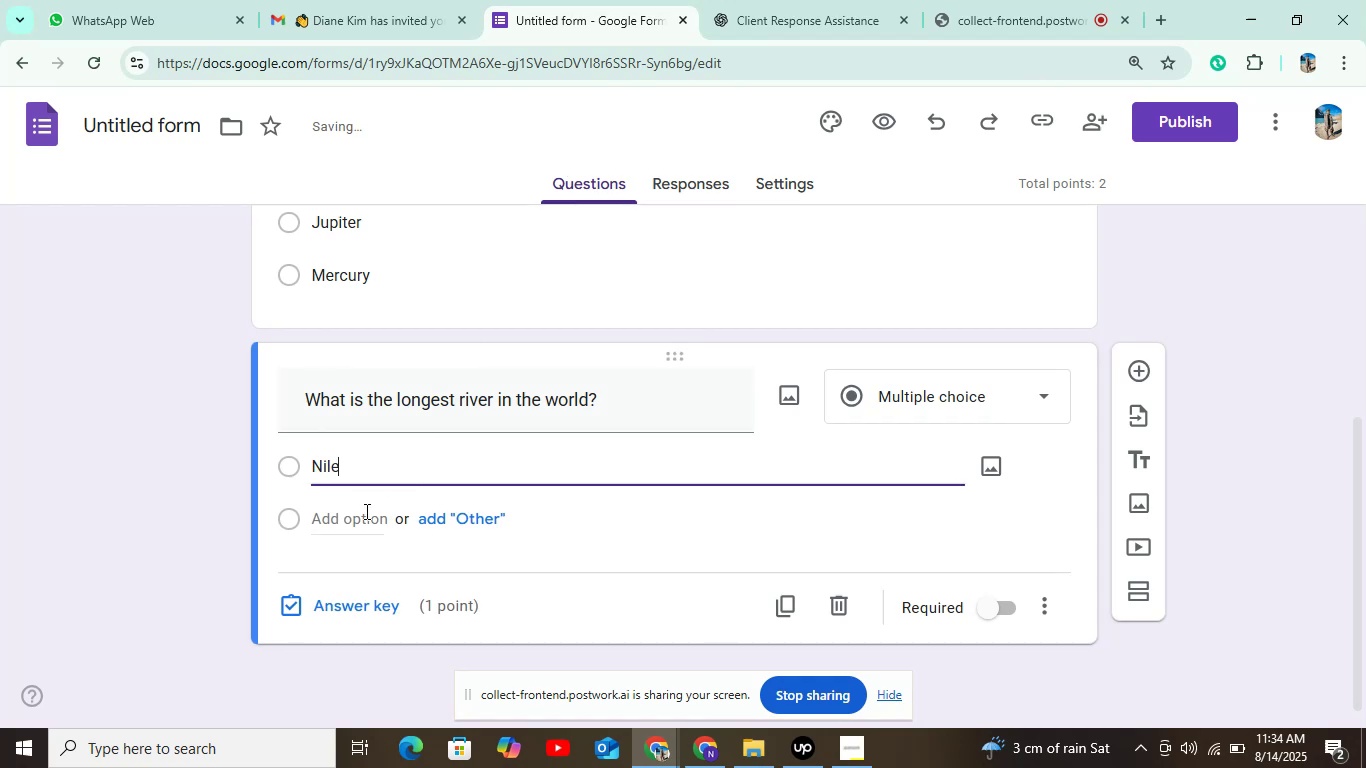 
left_click([350, 517])
 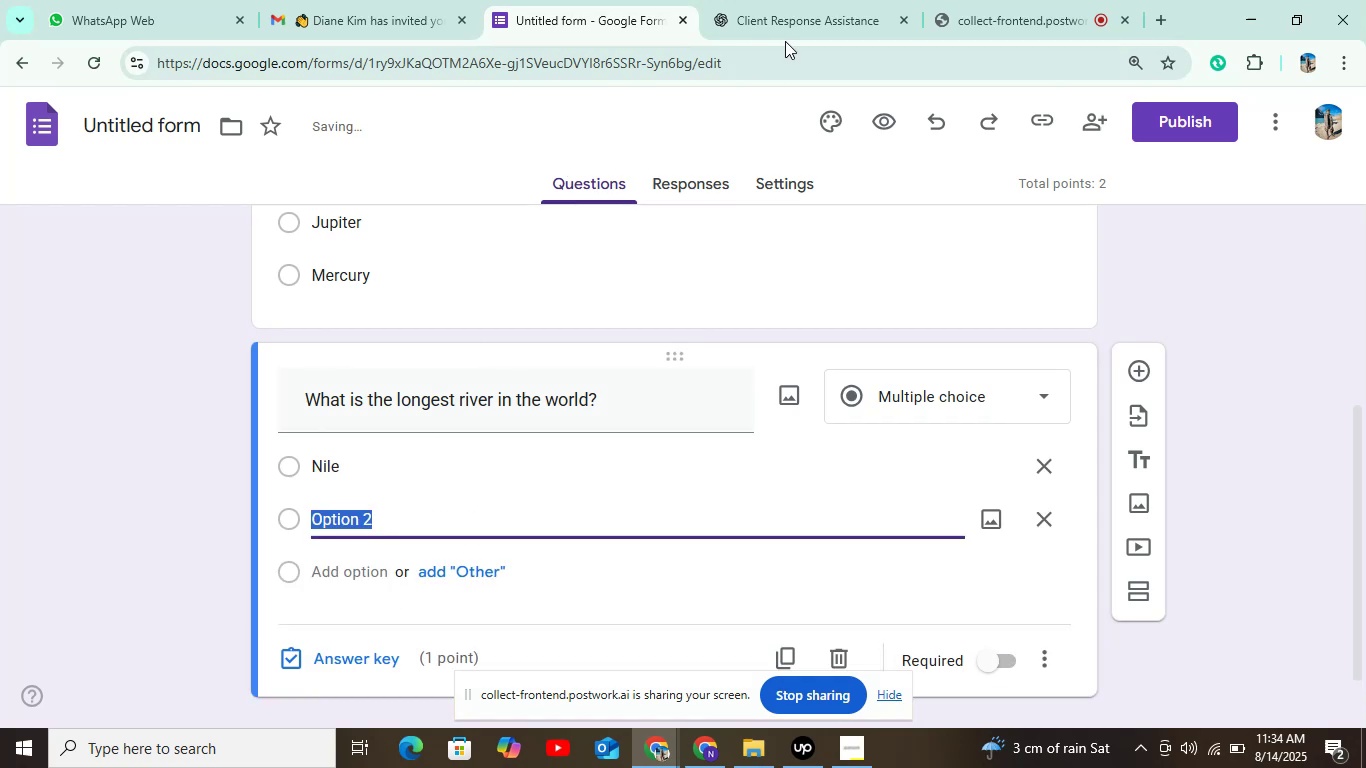 
left_click([789, 14])
 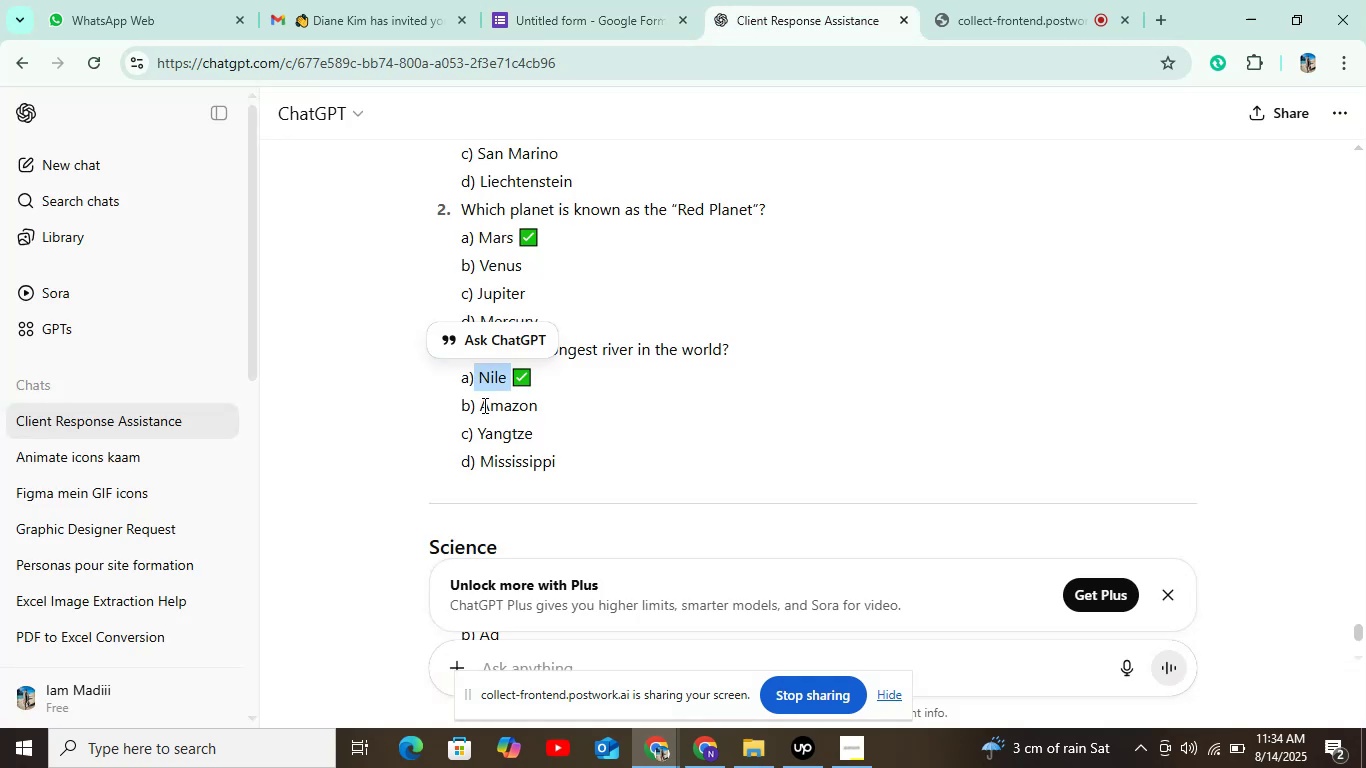 
key(Control+C)
 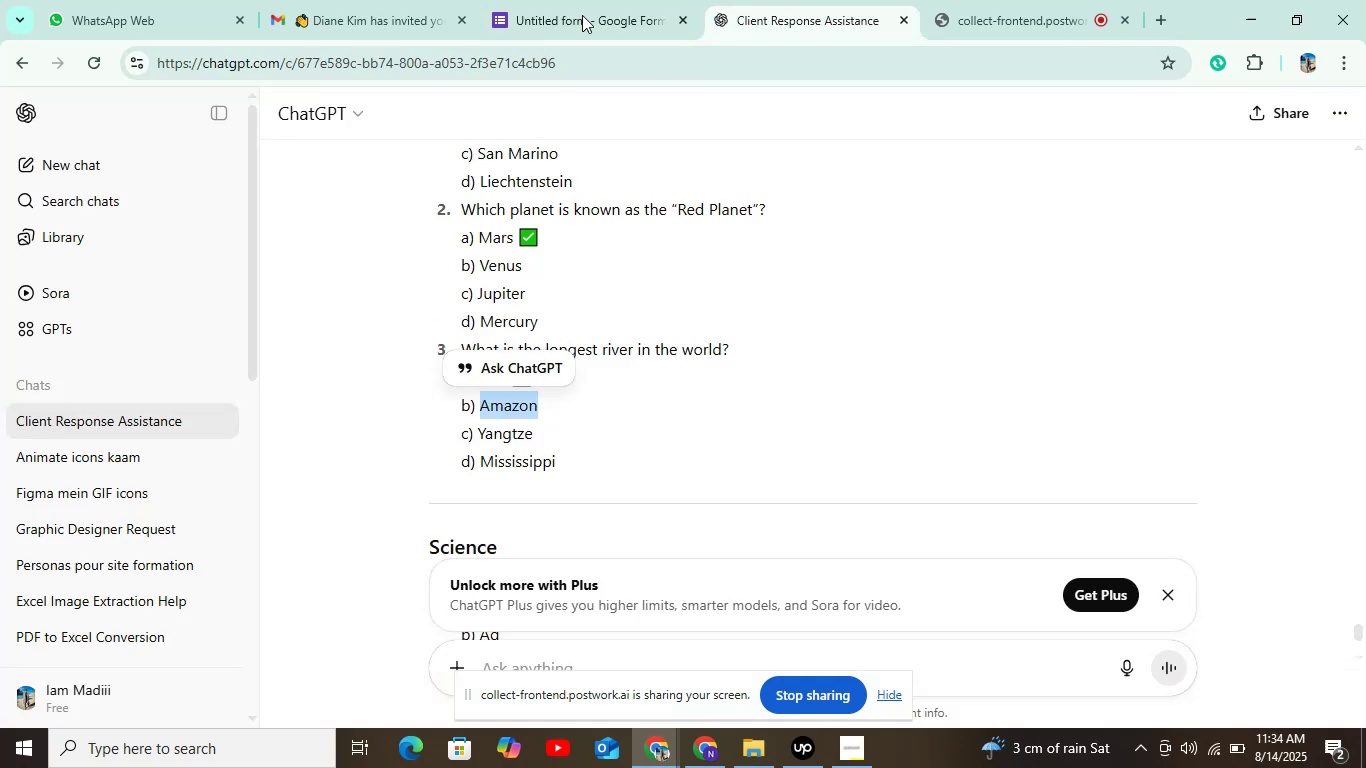 
left_click([592, 0])
 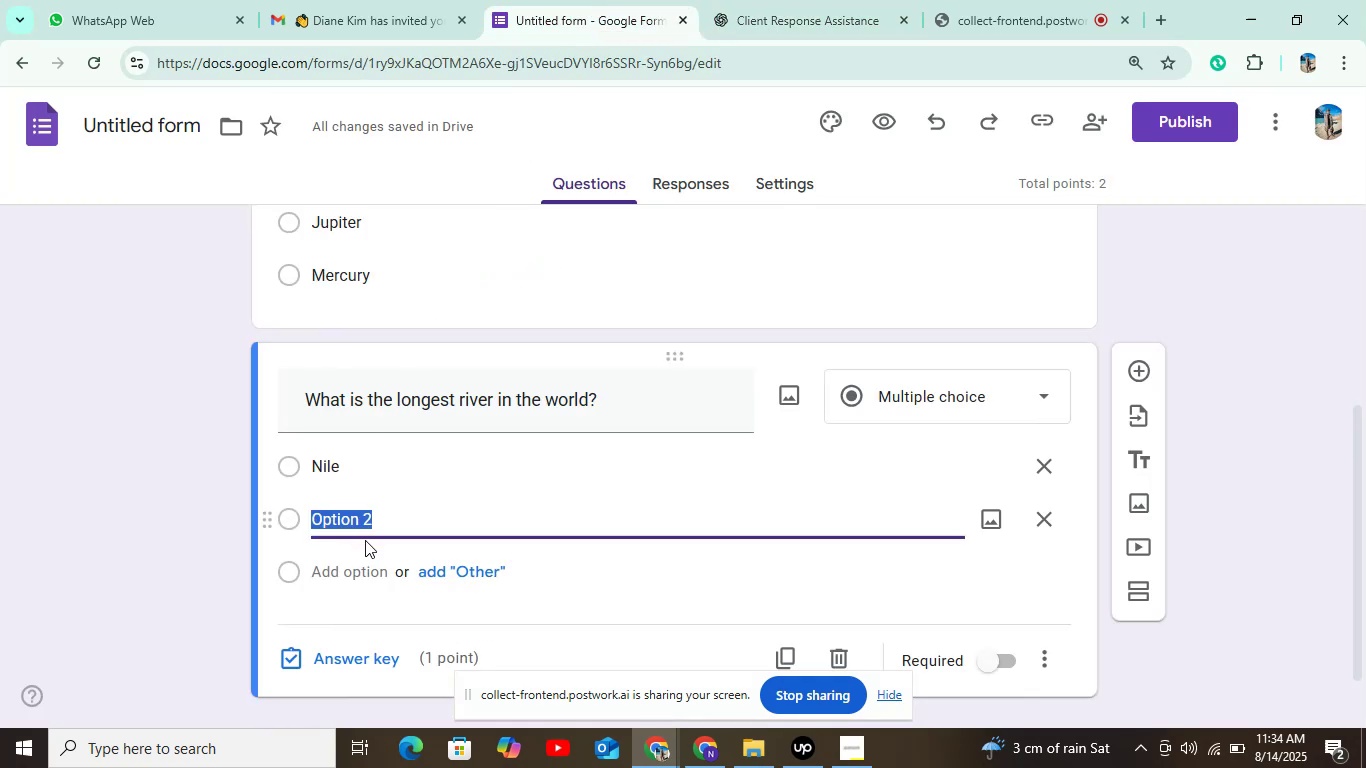 
key(Control+V)
 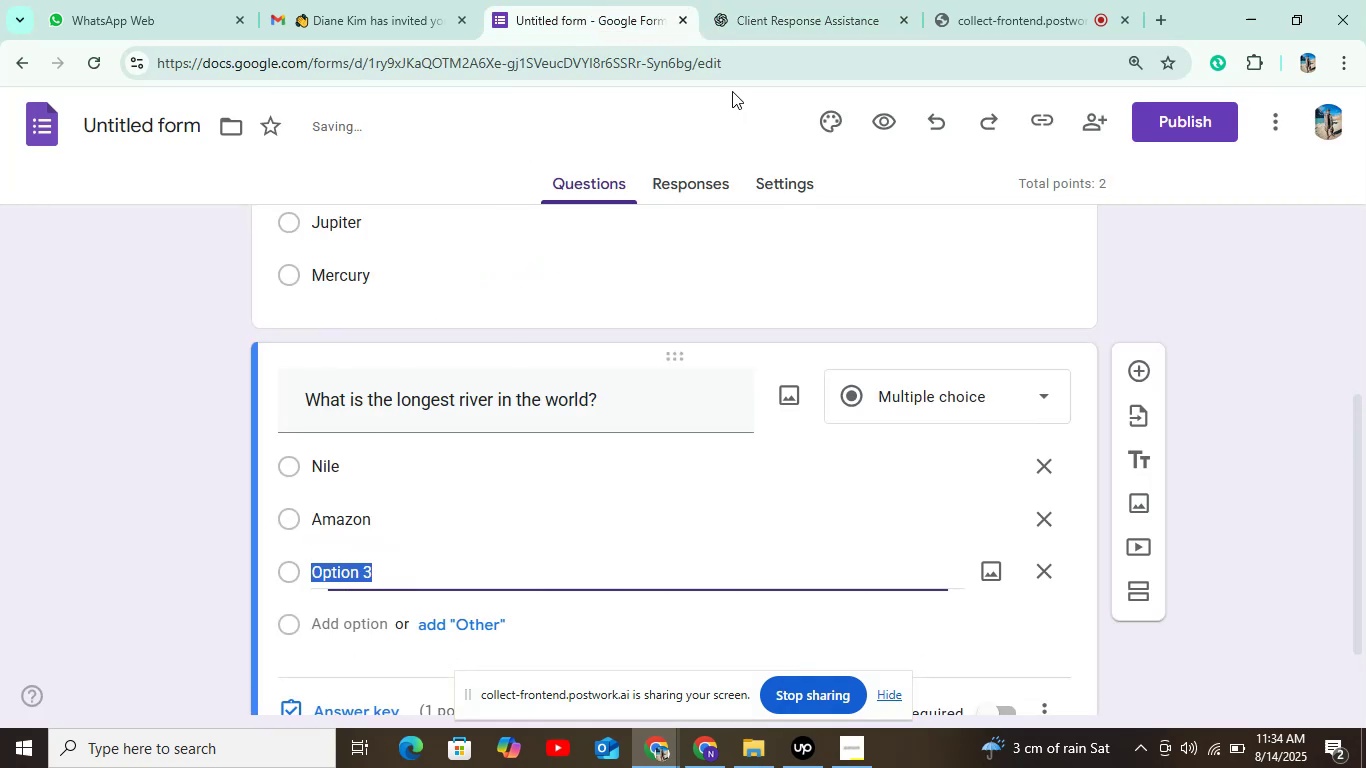 
left_click([782, 8])
 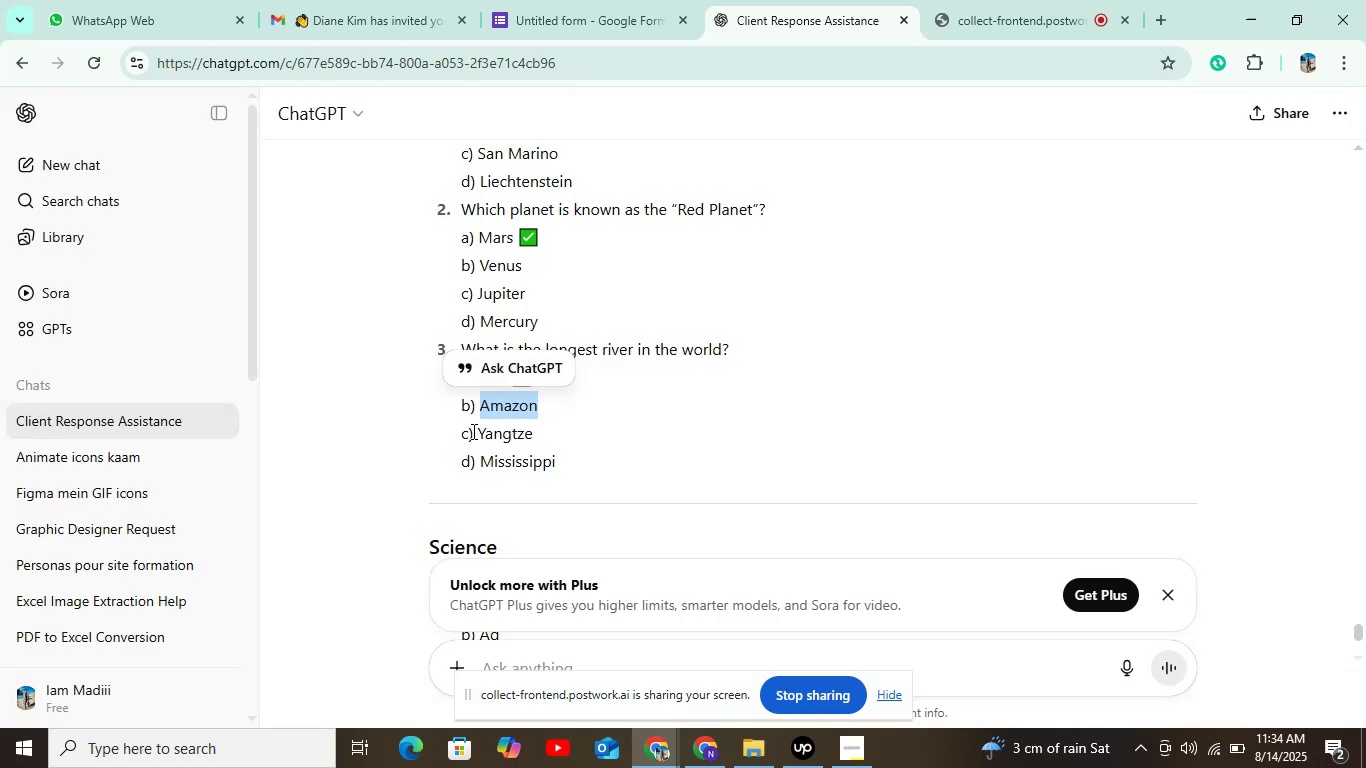 
key(Control+C)
 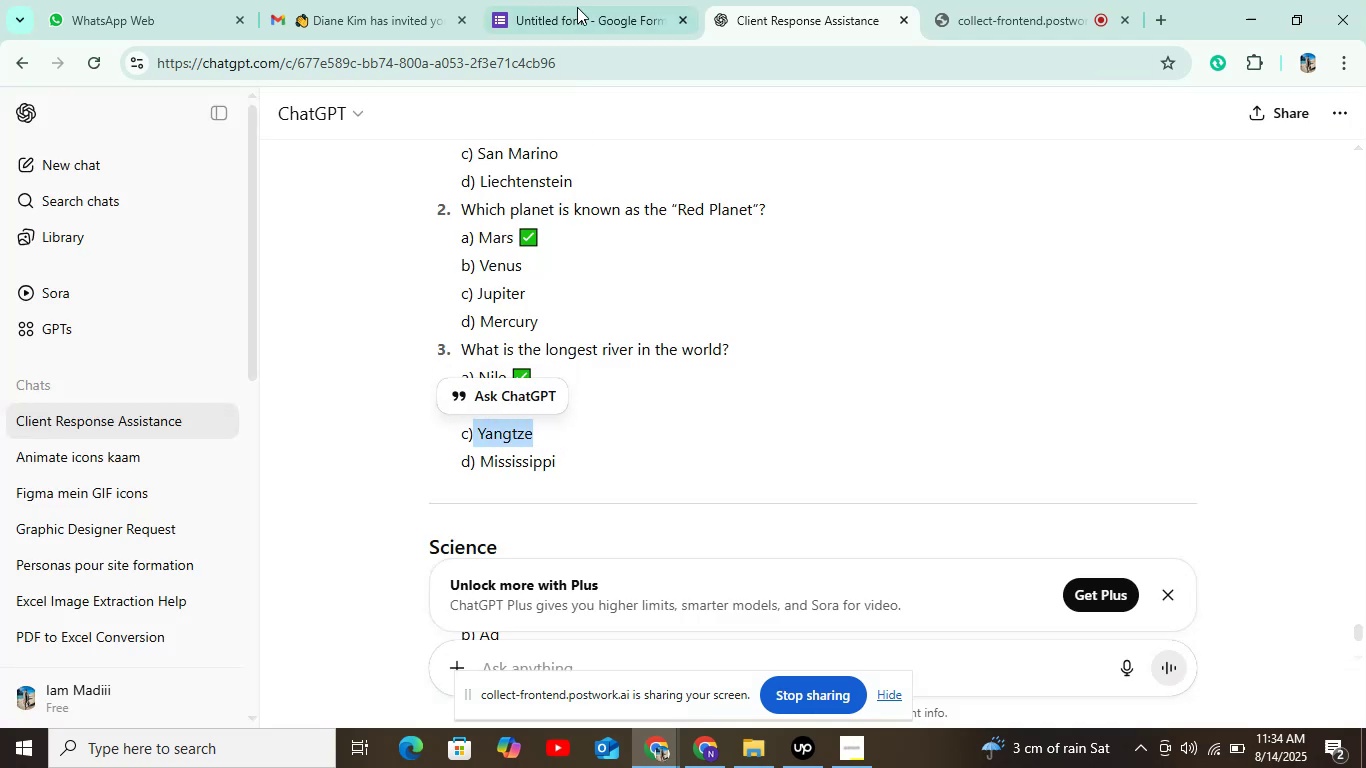 
left_click([578, 0])
 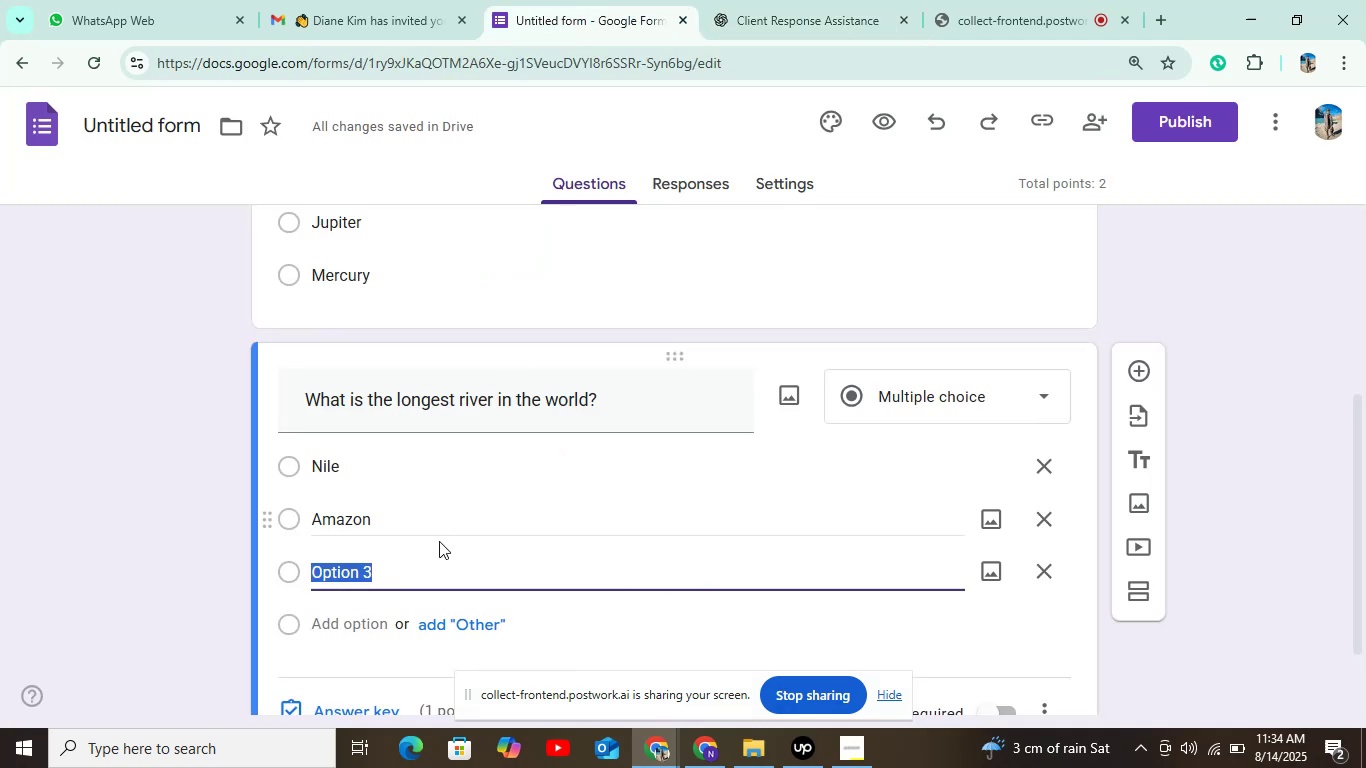 
key(Control+V)
 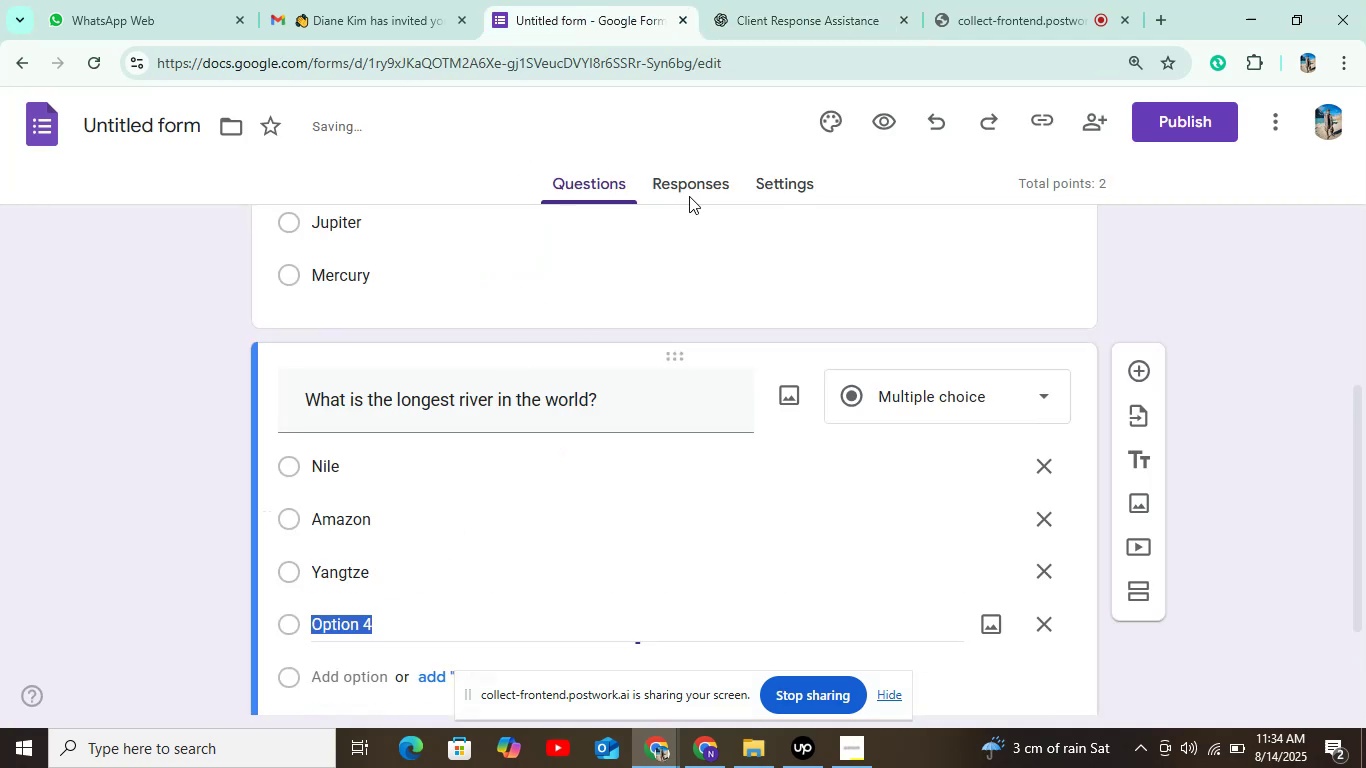 
left_click([786, 16])
 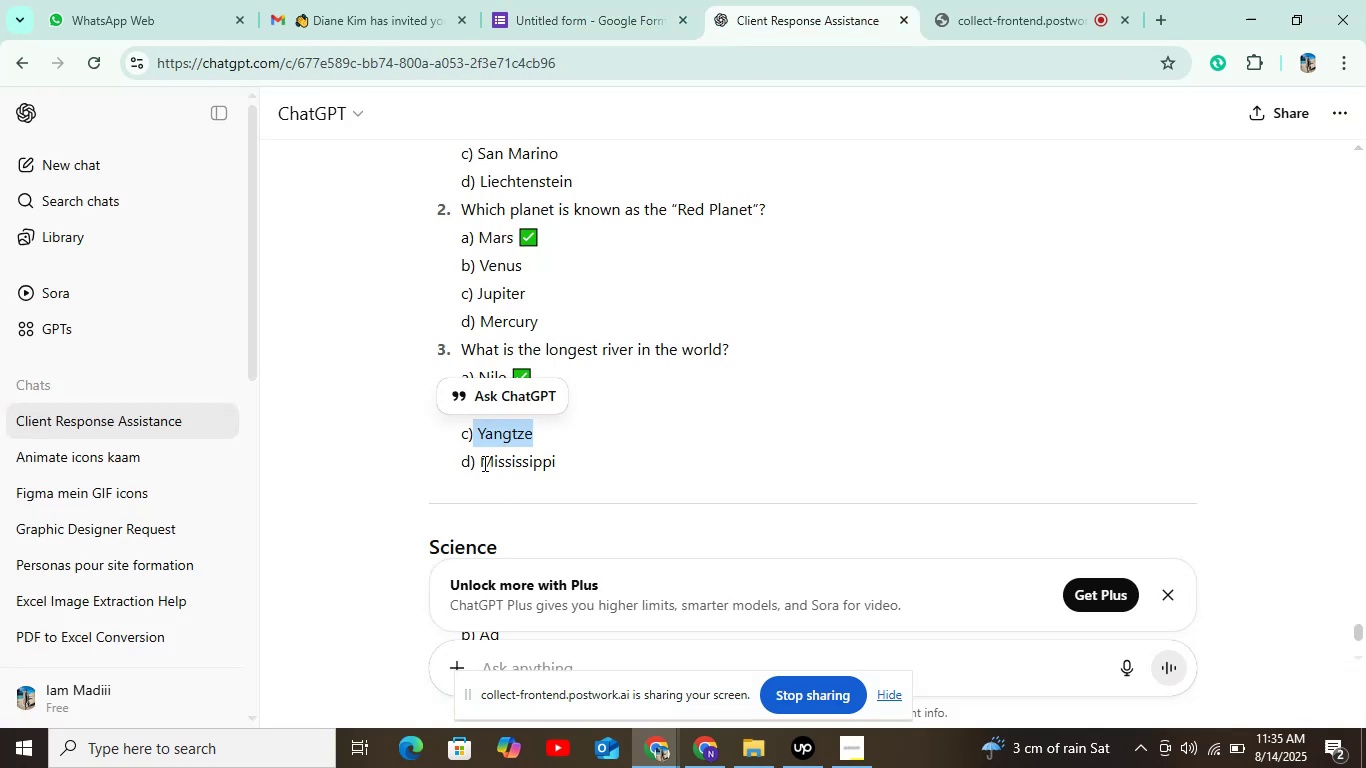 
key(Control+C)
 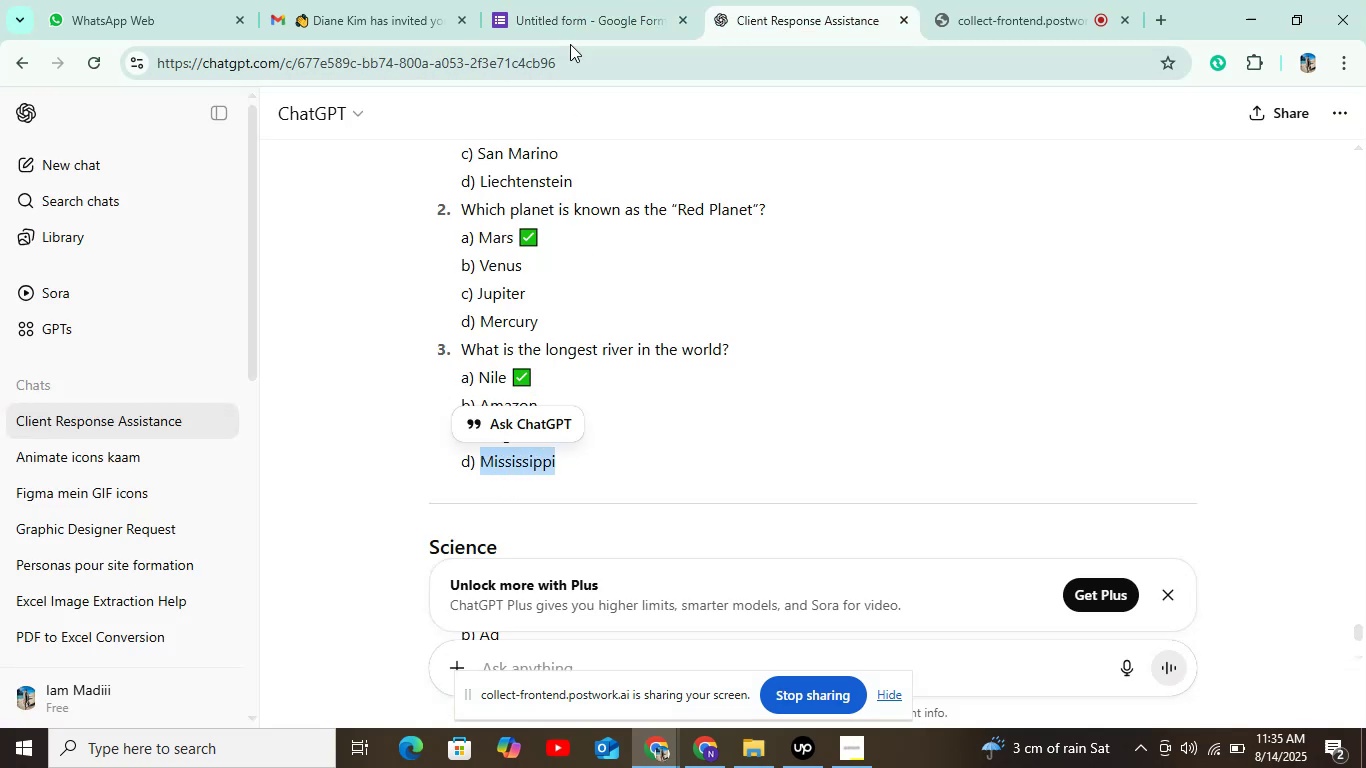 
left_click([572, 0])
 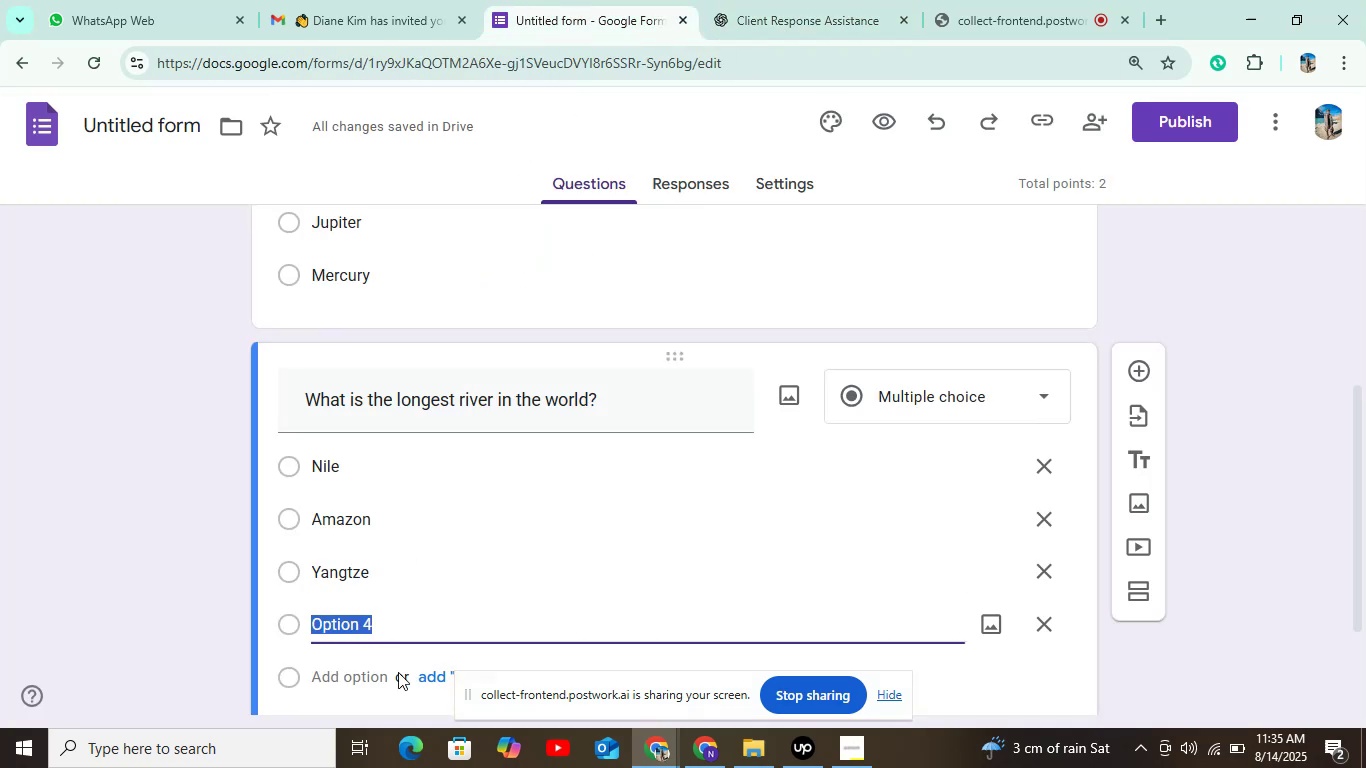 
key(Control+V)
 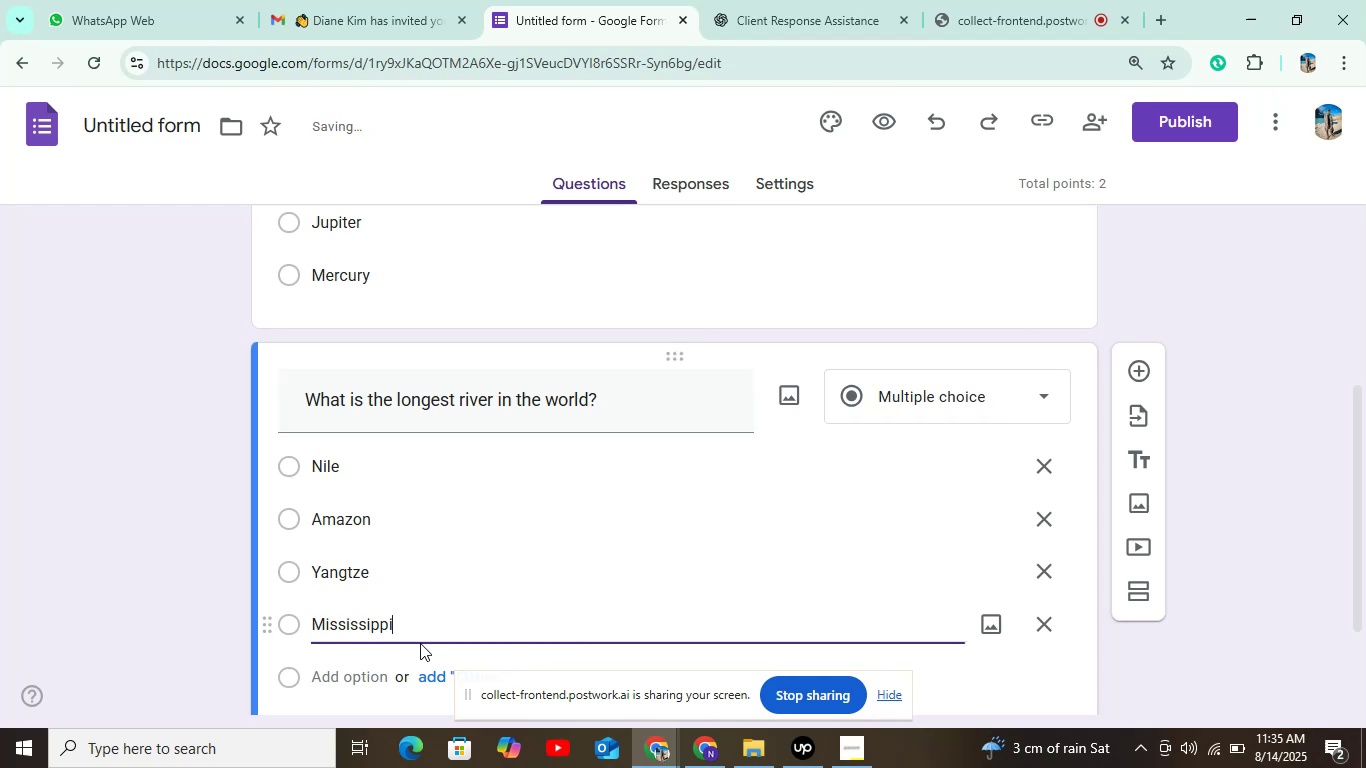 
scroll: coordinate [447, 594], scroll_direction: down, amount: 3.0
 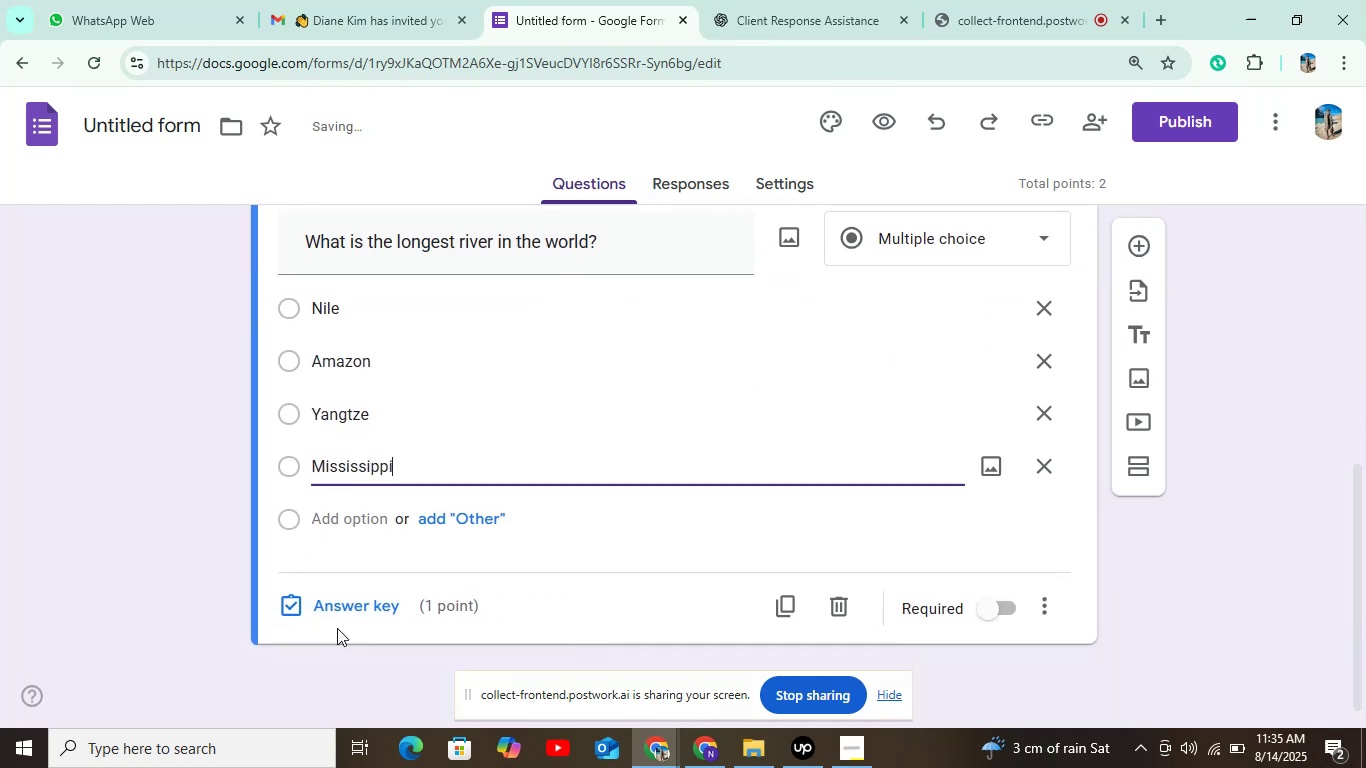 
left_click([346, 614])
 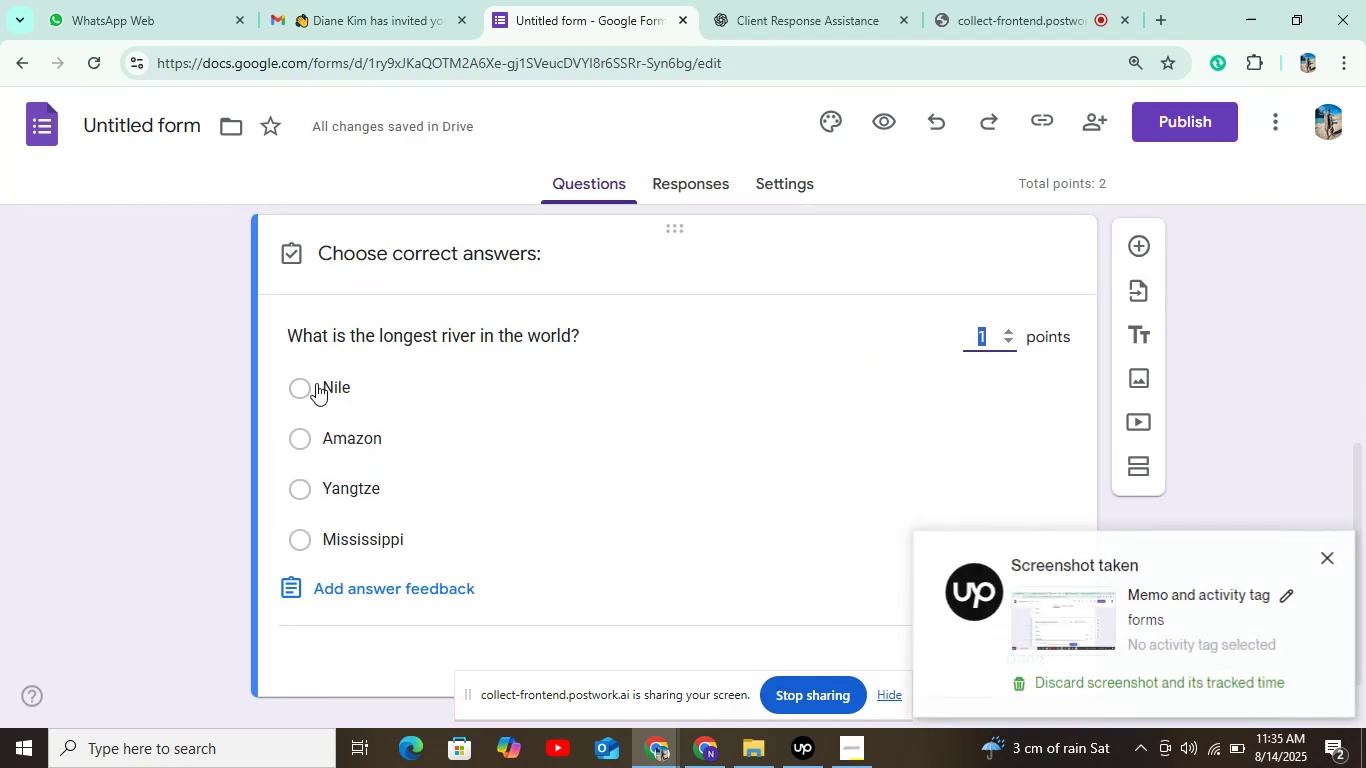 
left_click([297, 377])
 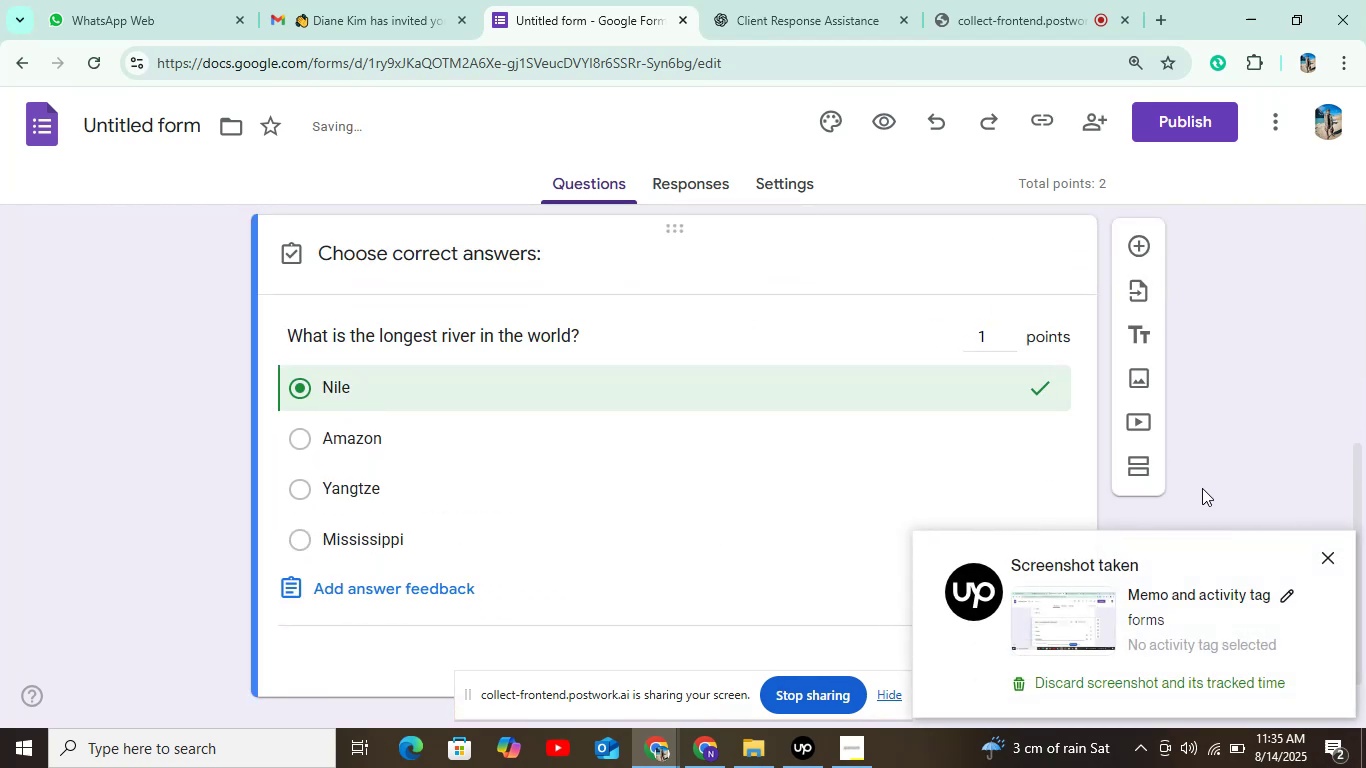 
scroll: coordinate [1200, 477], scroll_direction: down, amount: 9.0
 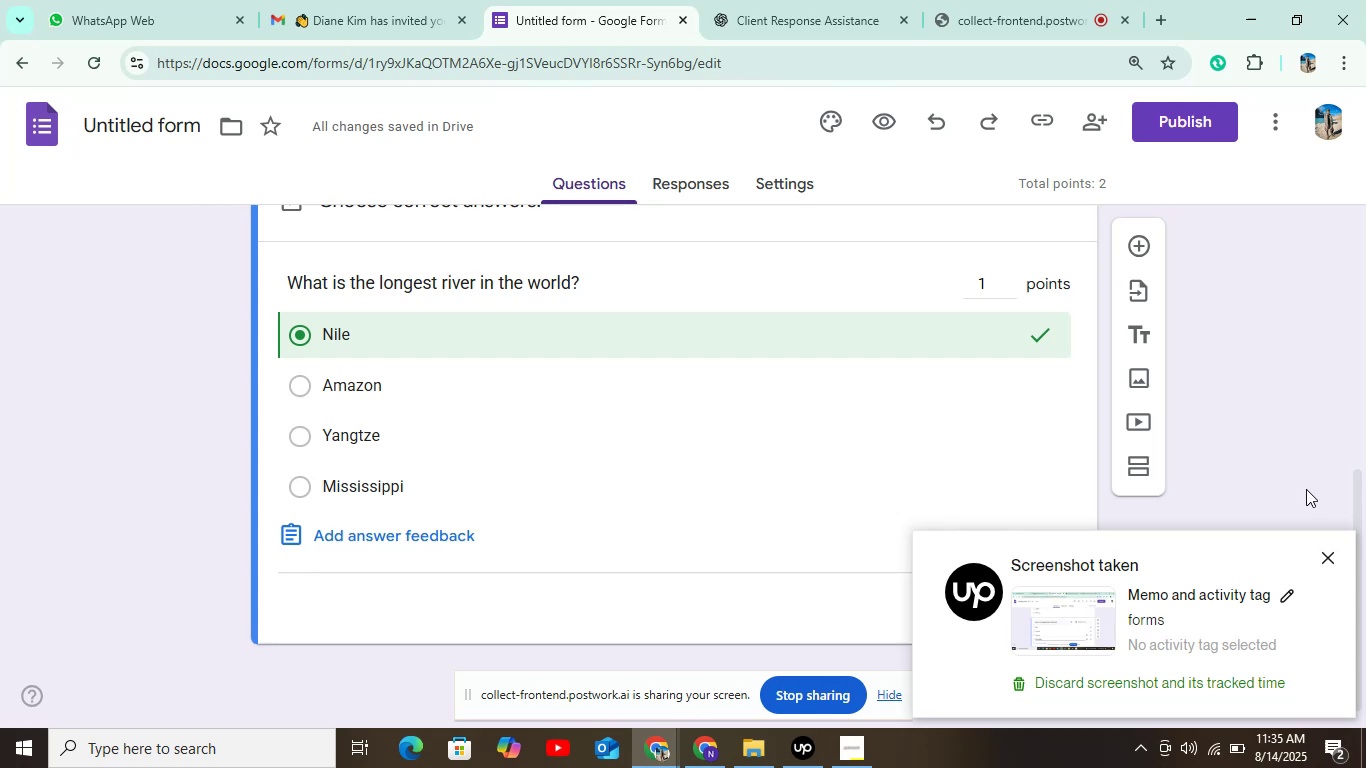 
wait(7.86)
 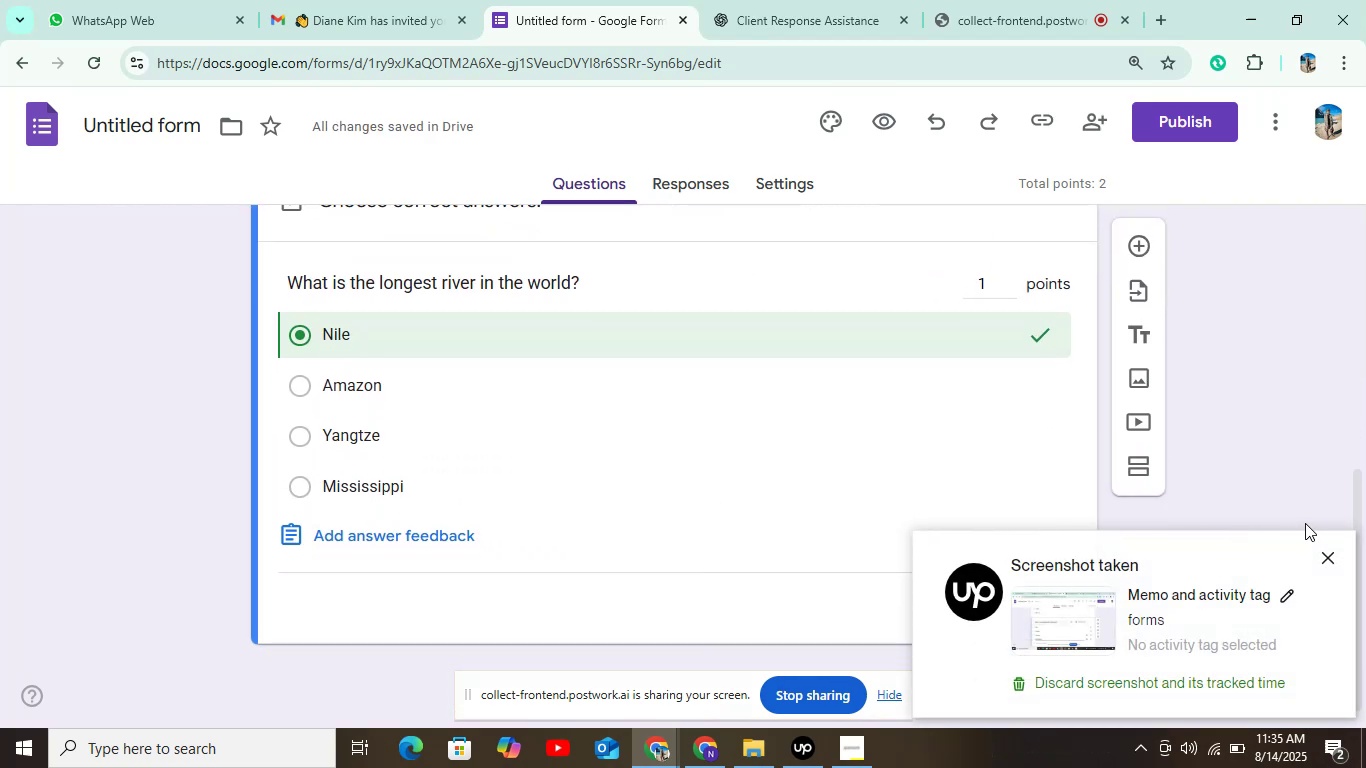 
left_click([1021, 602])
 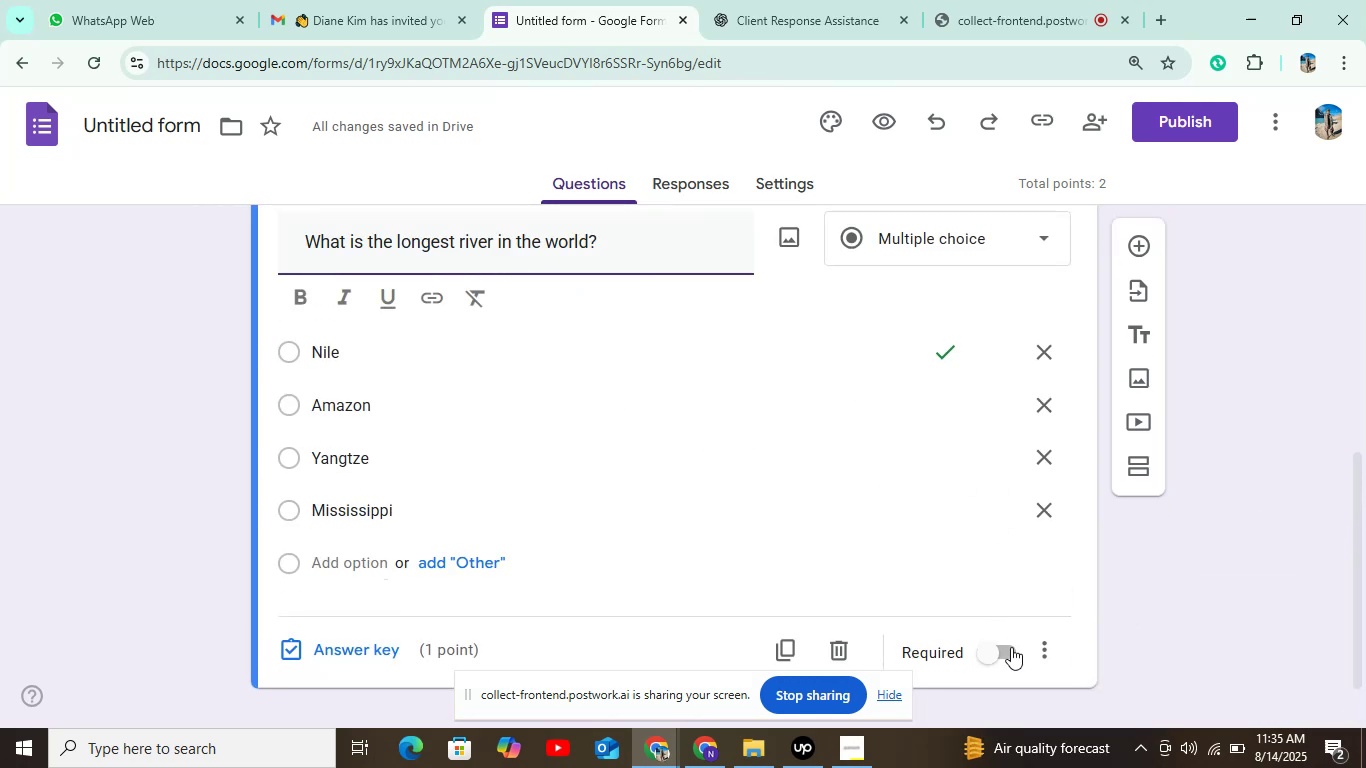 
left_click([1004, 656])
 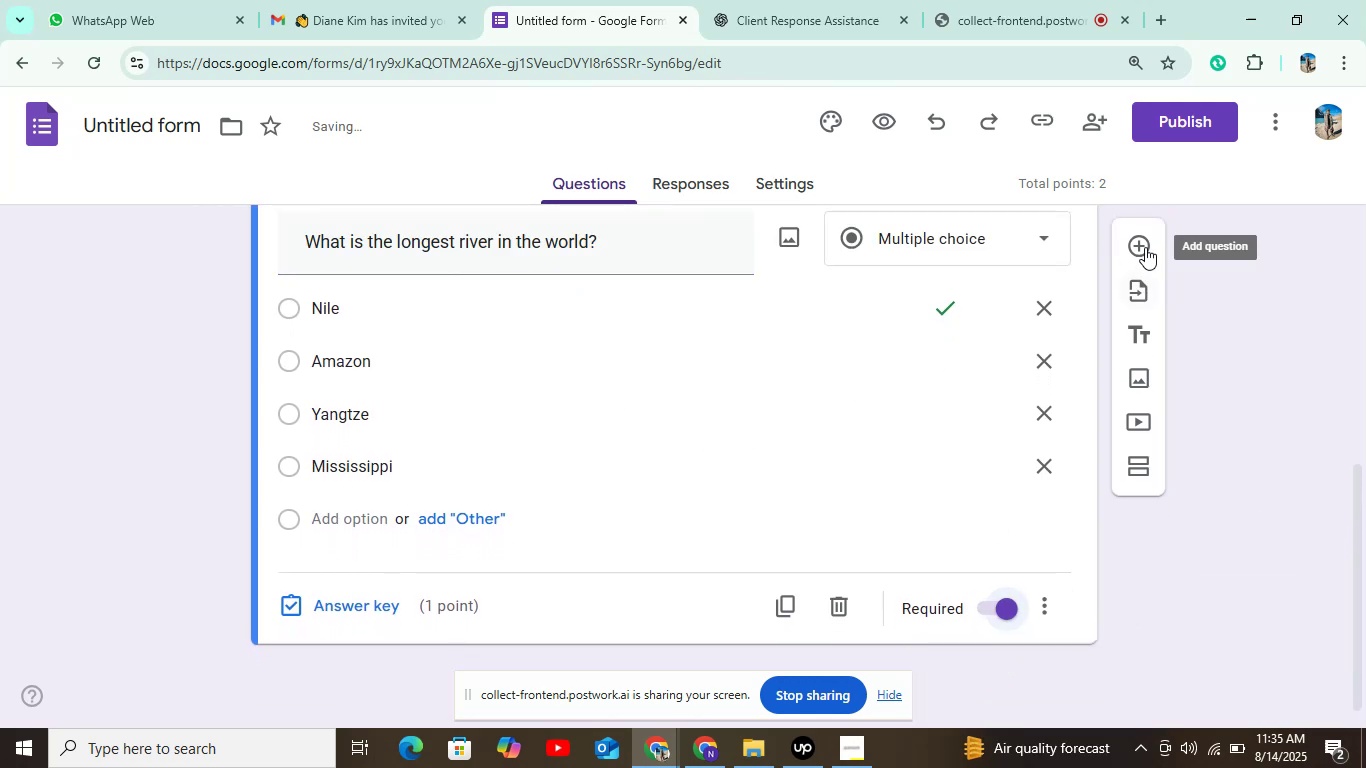 
left_click([1145, 247])
 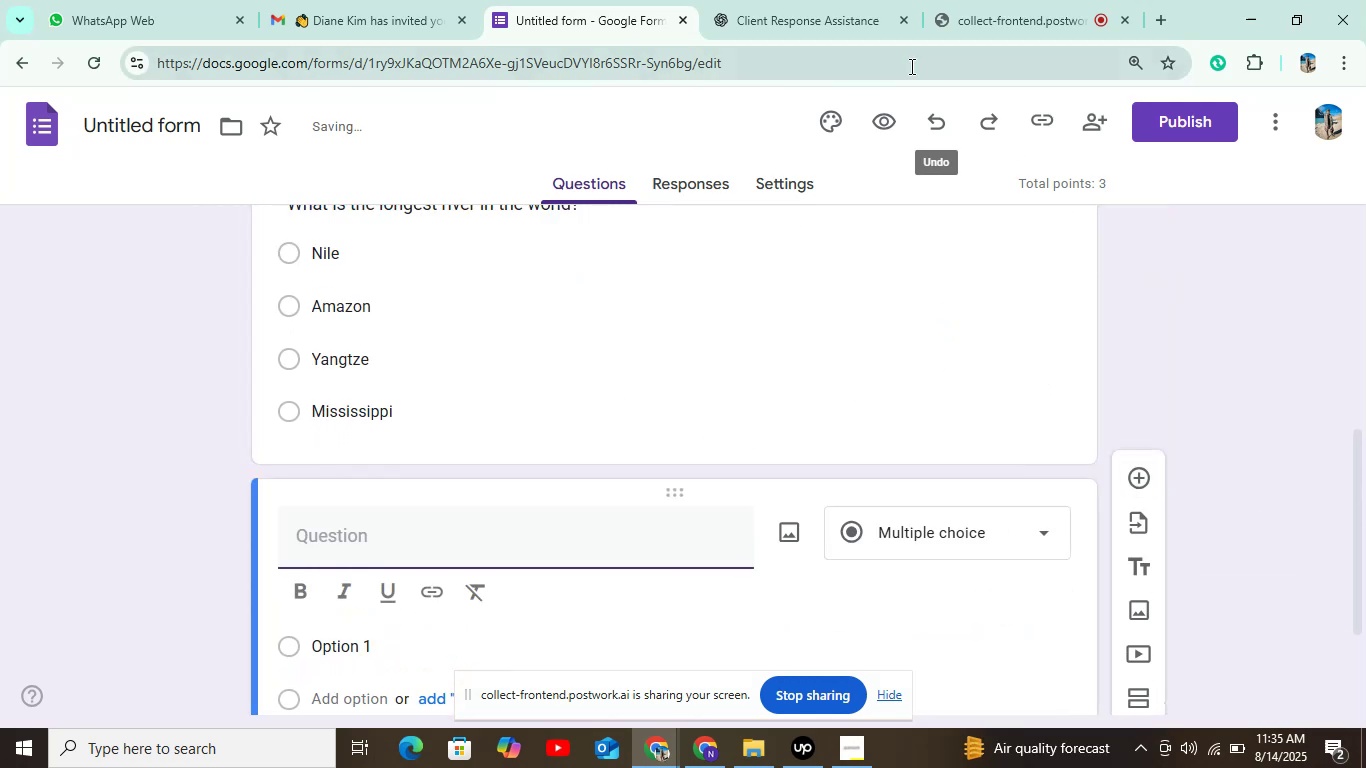 
scroll: coordinate [879, 293], scroll_direction: down, amount: 3.0
 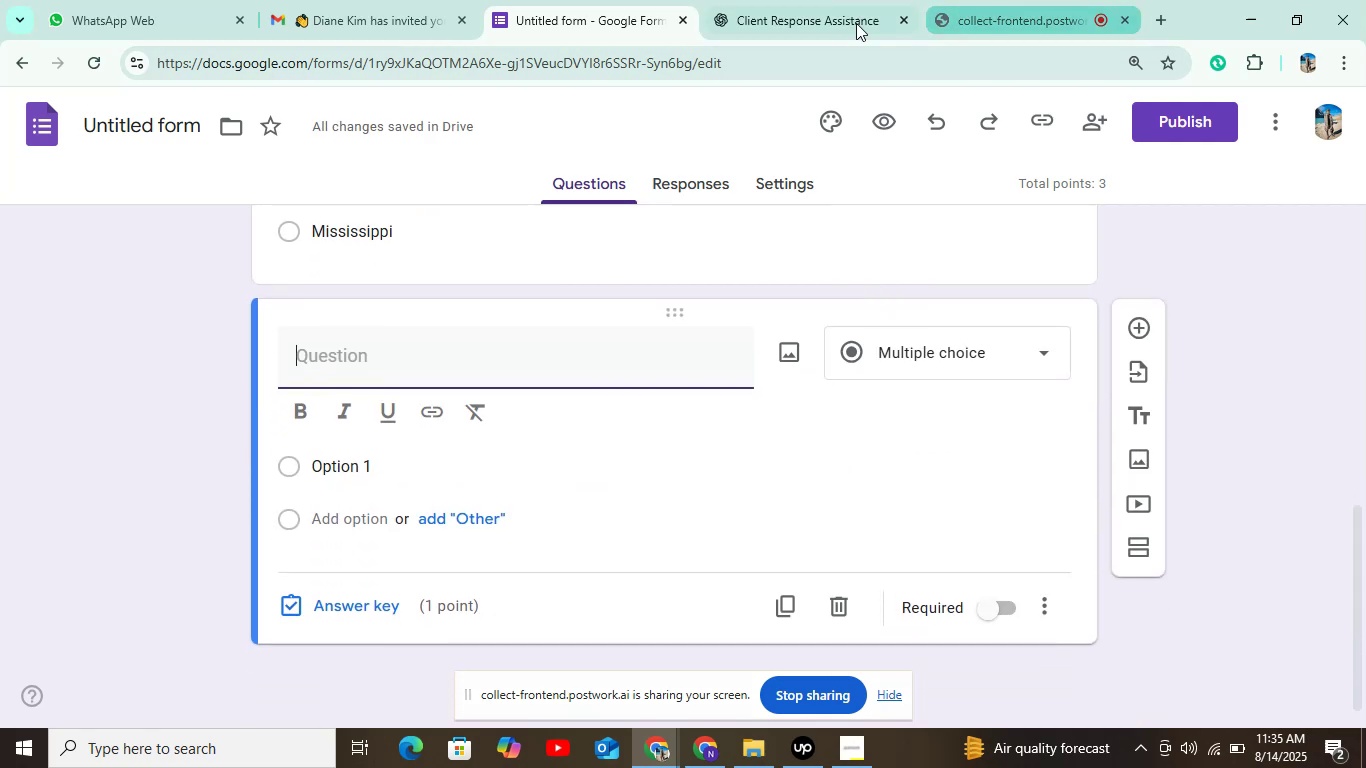 
left_click([778, 19])
 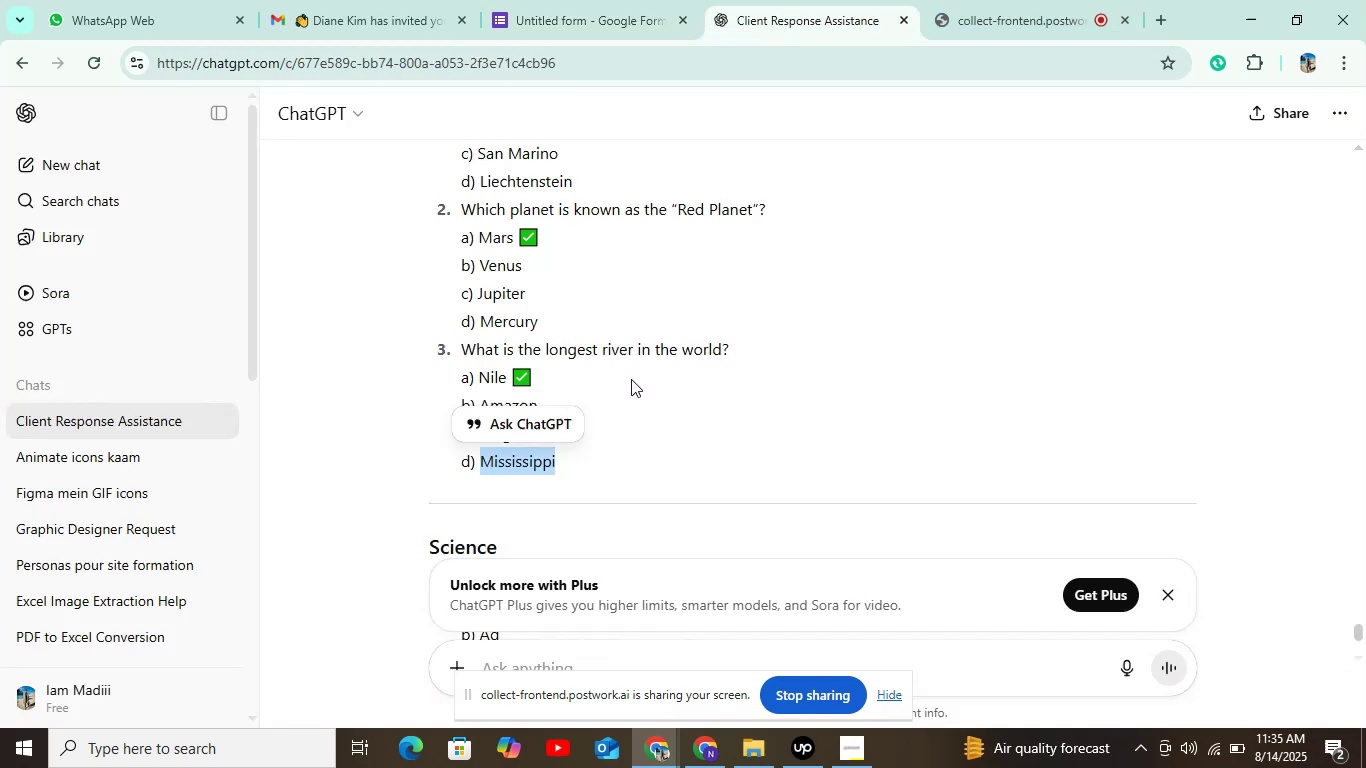 
scroll: coordinate [610, 378], scroll_direction: down, amount: 2.0
 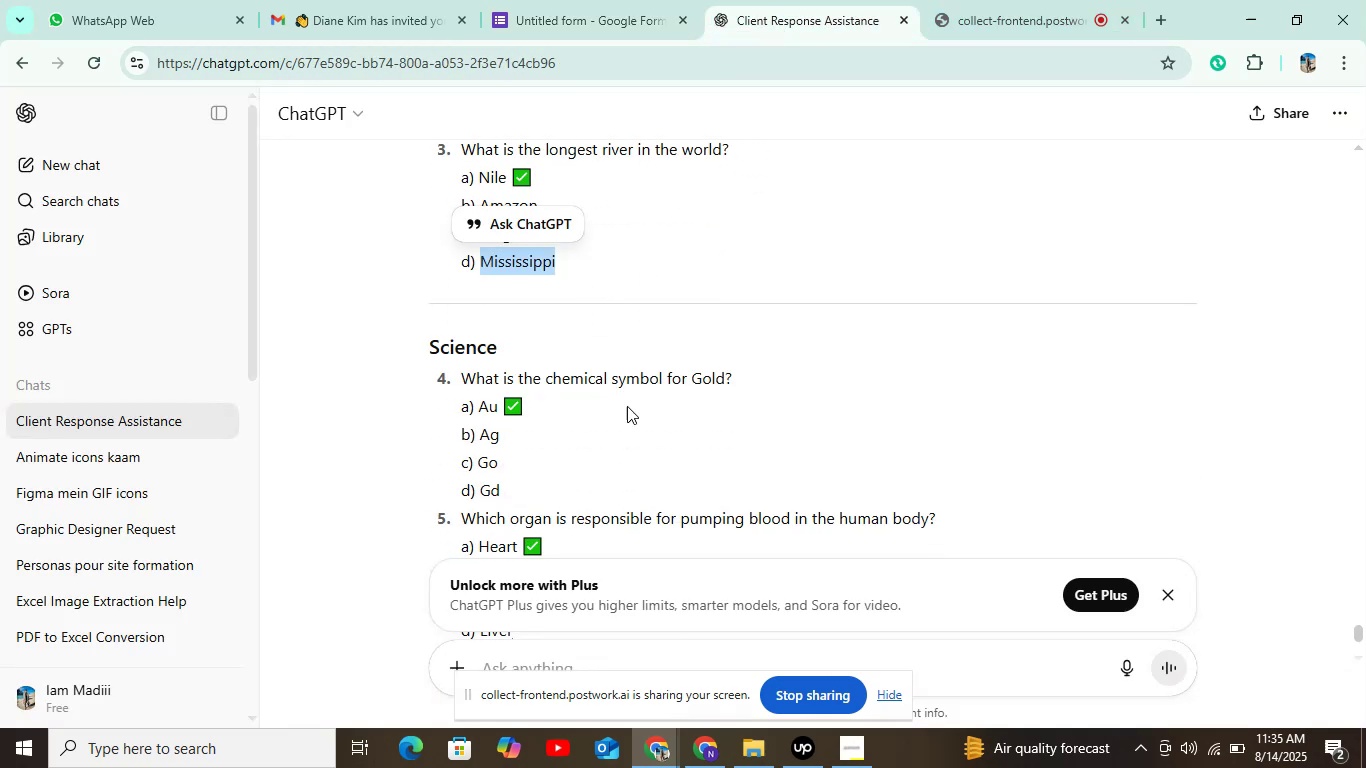 
mouse_move([851, 752])
 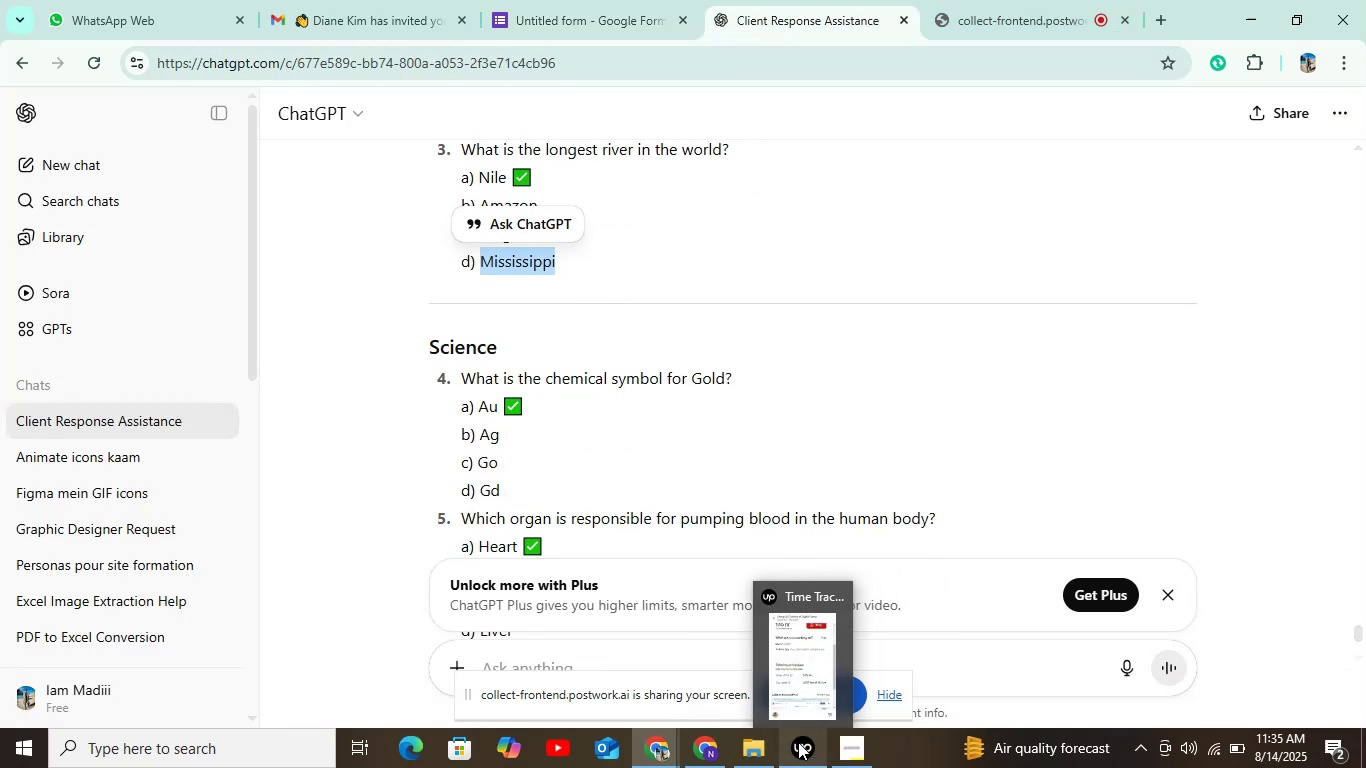 
left_click([798, 742])
 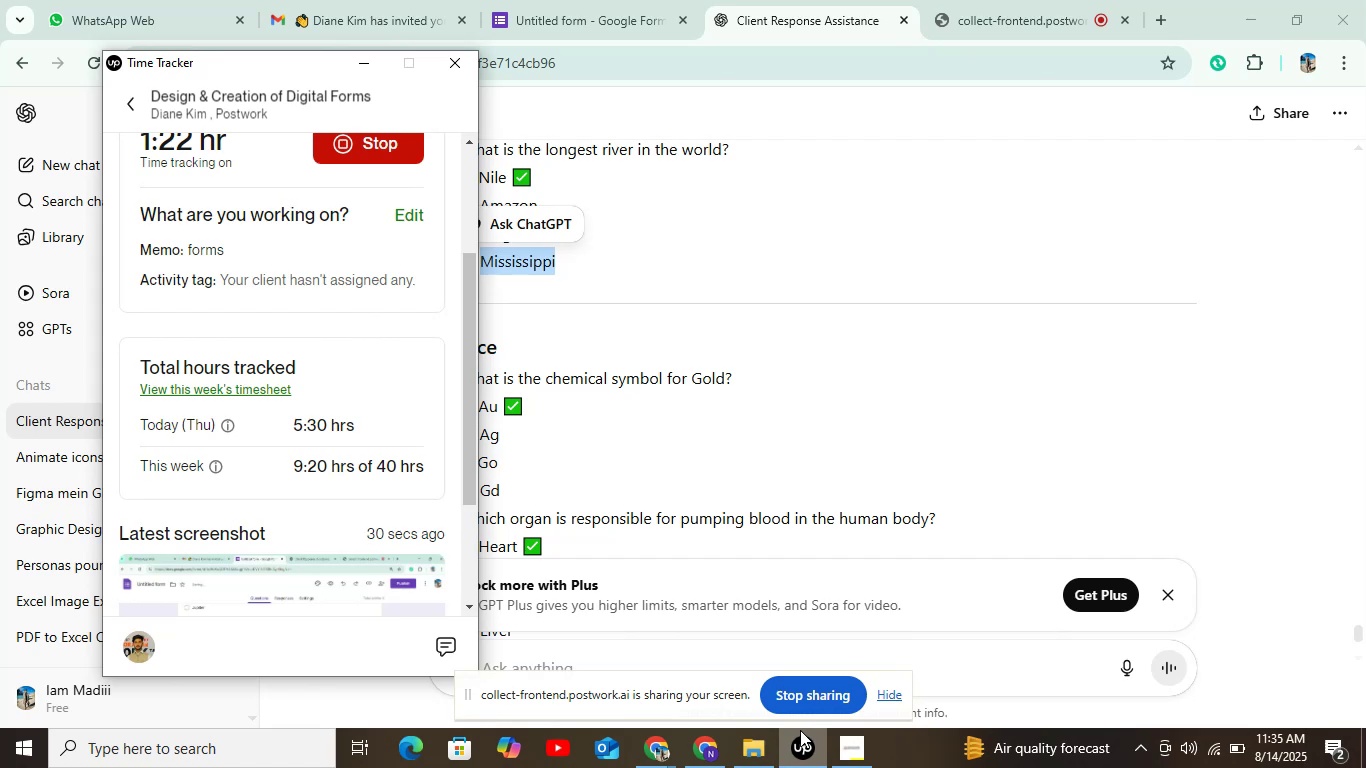 
wait(9.37)
 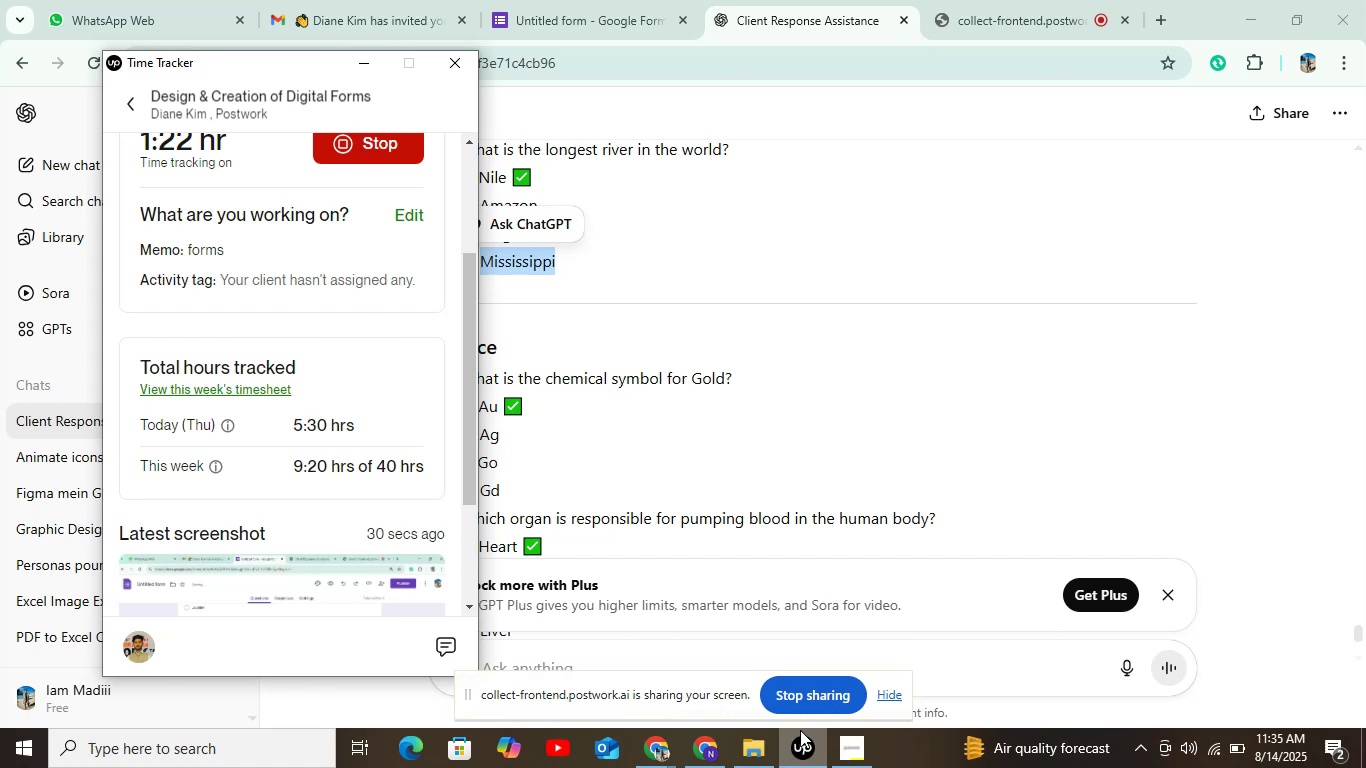 
mouse_move([655, 751])
 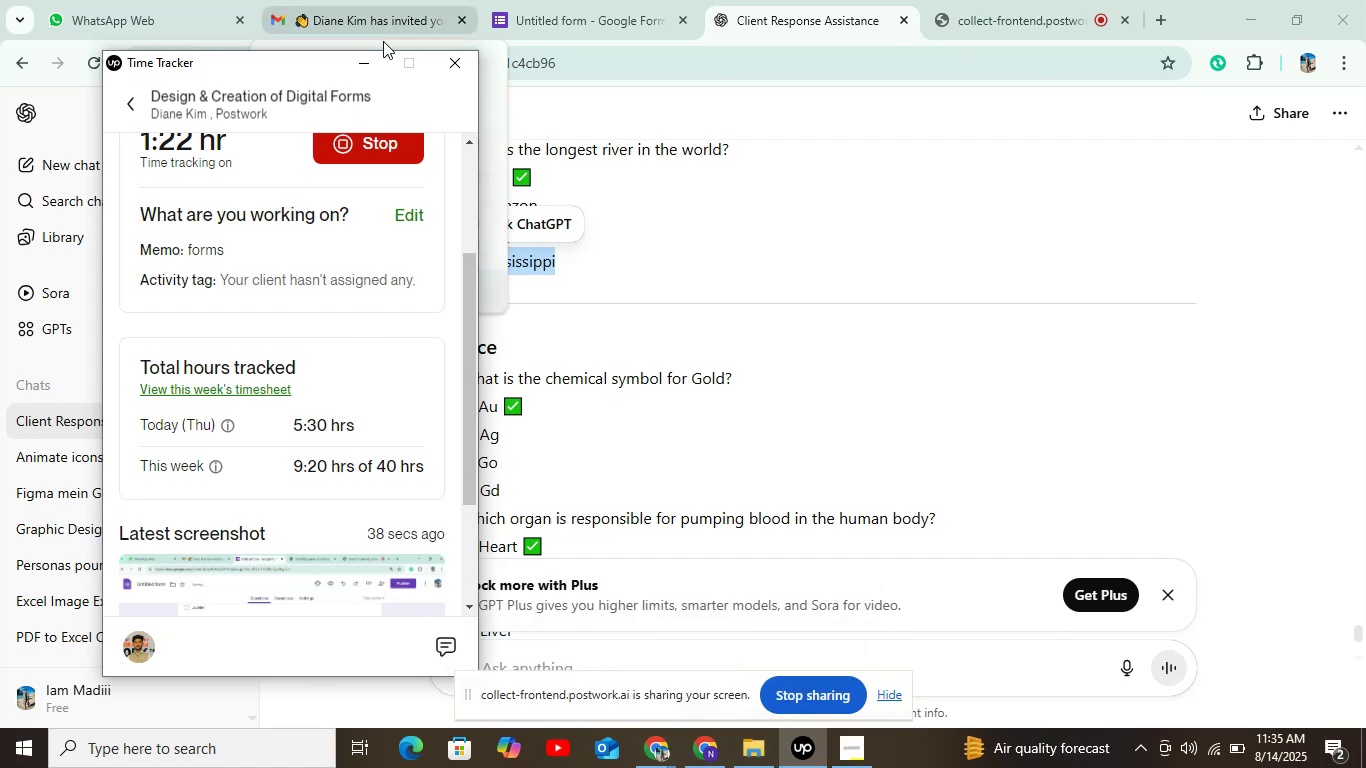 
left_click([376, 66])
 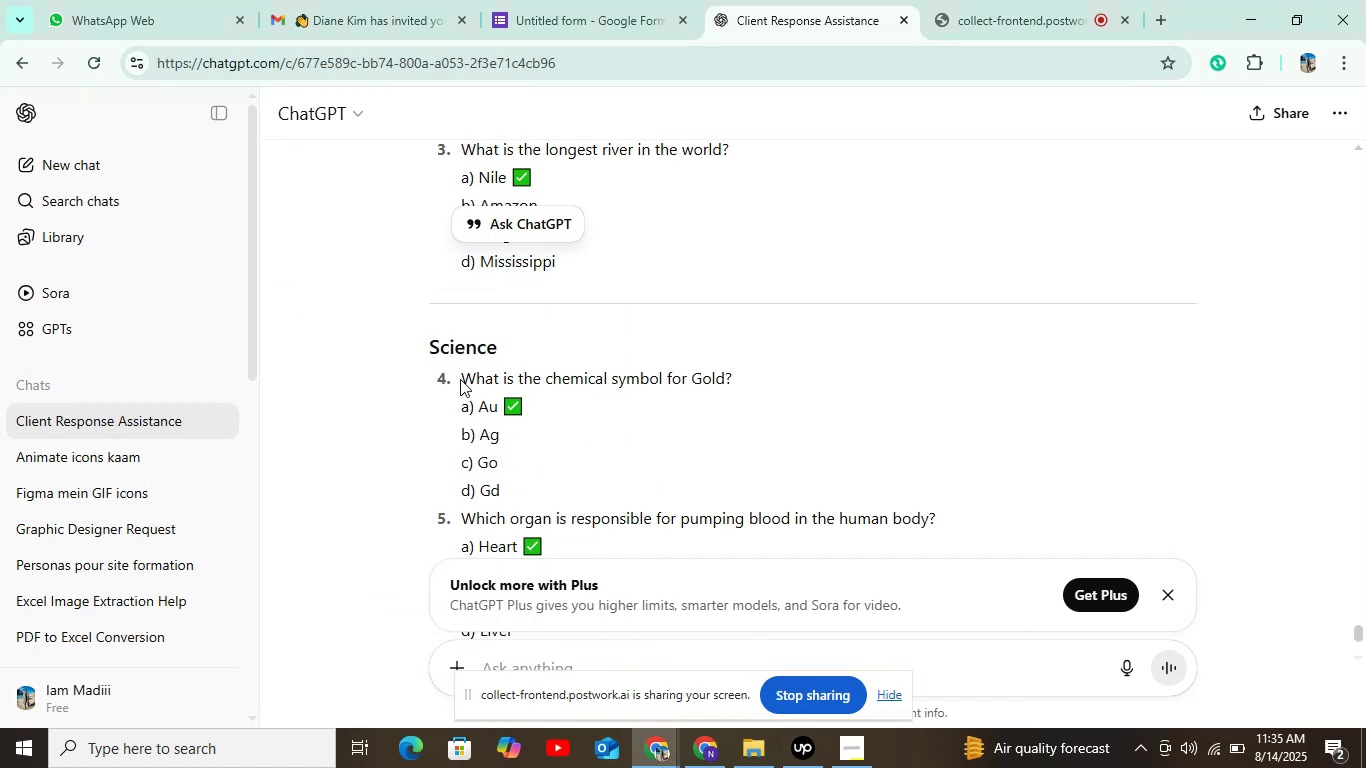 
key(Control+C)
 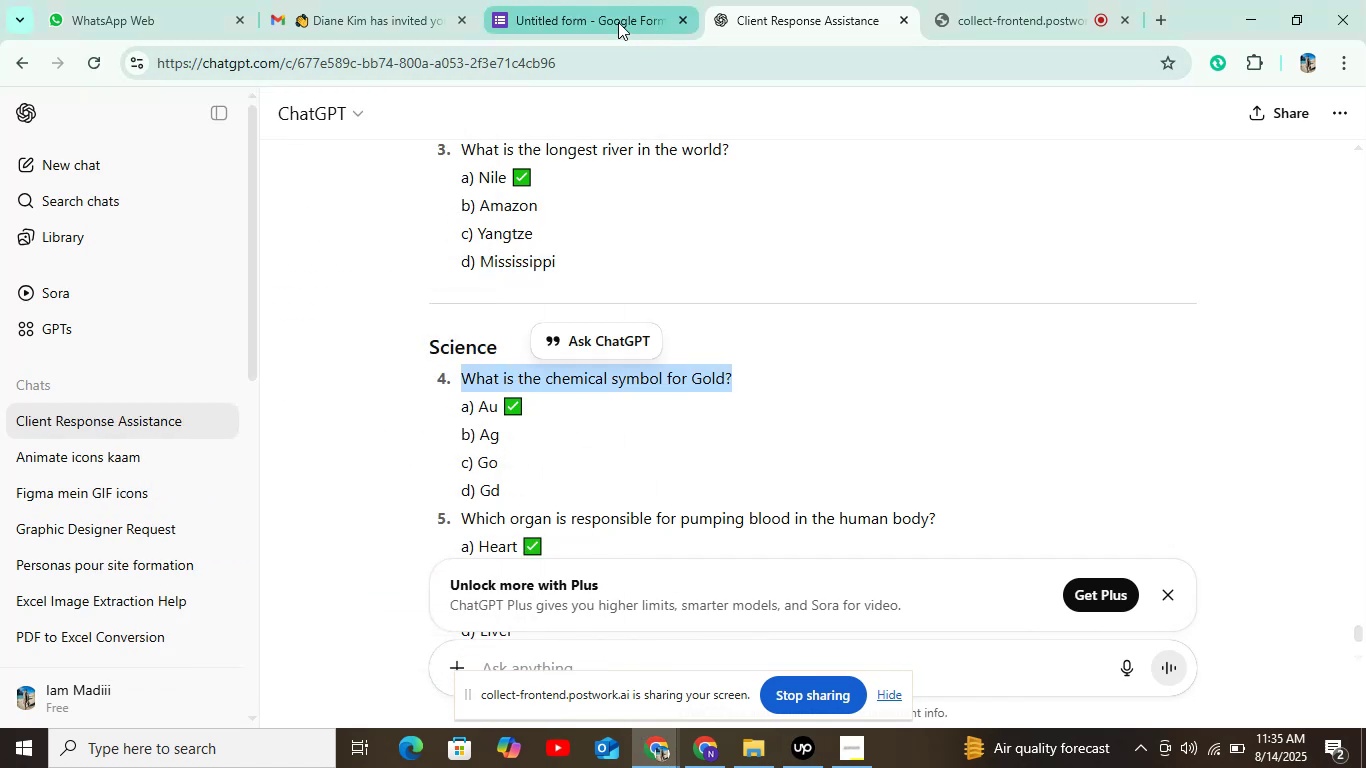 
left_click([598, 13])
 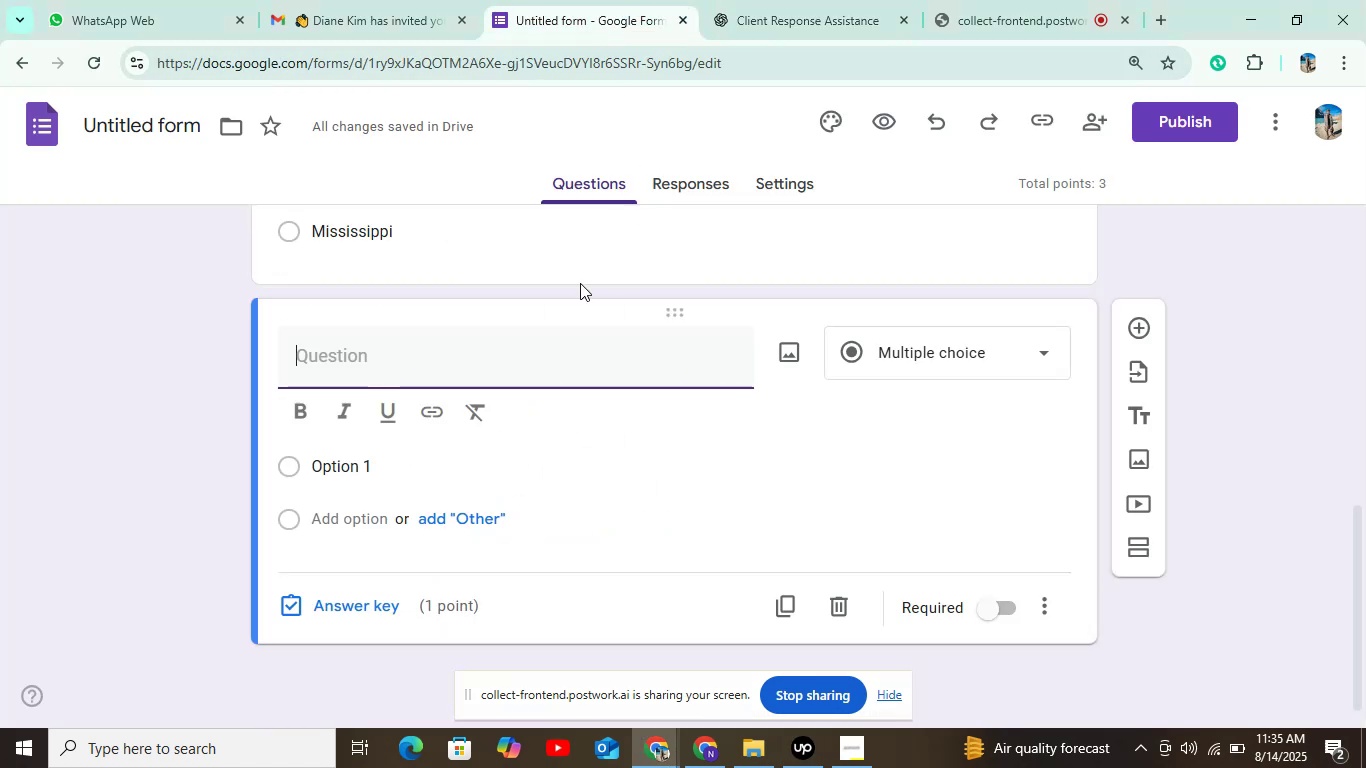 
scroll: coordinate [535, 300], scroll_direction: down, amount: 2.0
 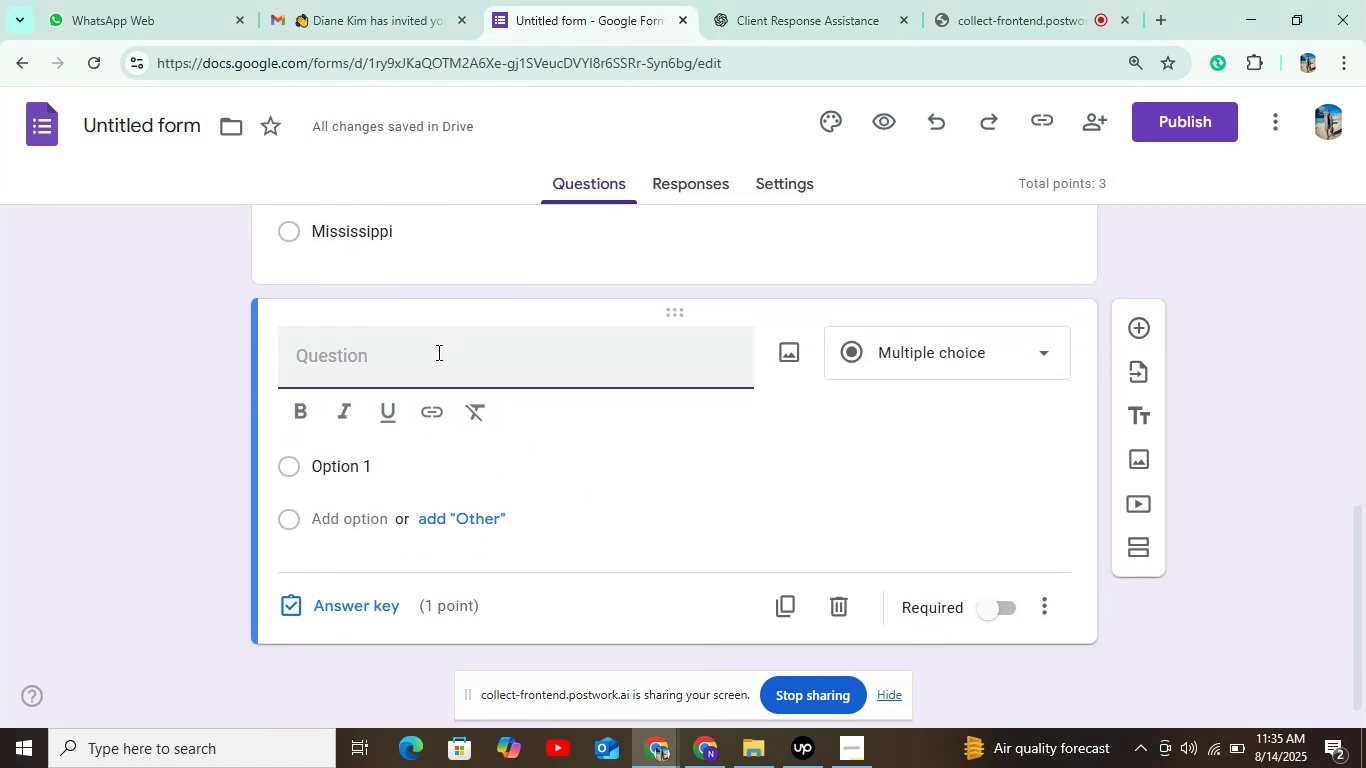 
key(Control+V)
 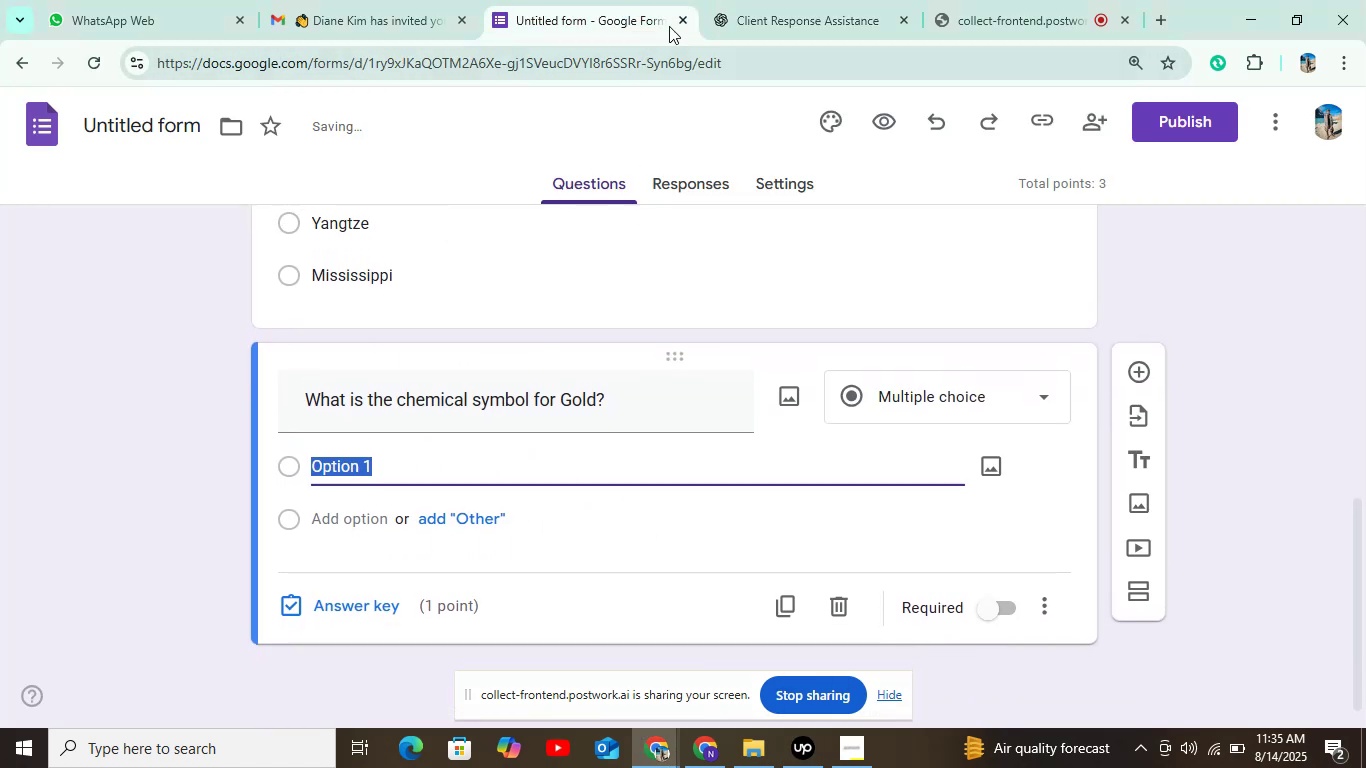 
left_click([779, 10])
 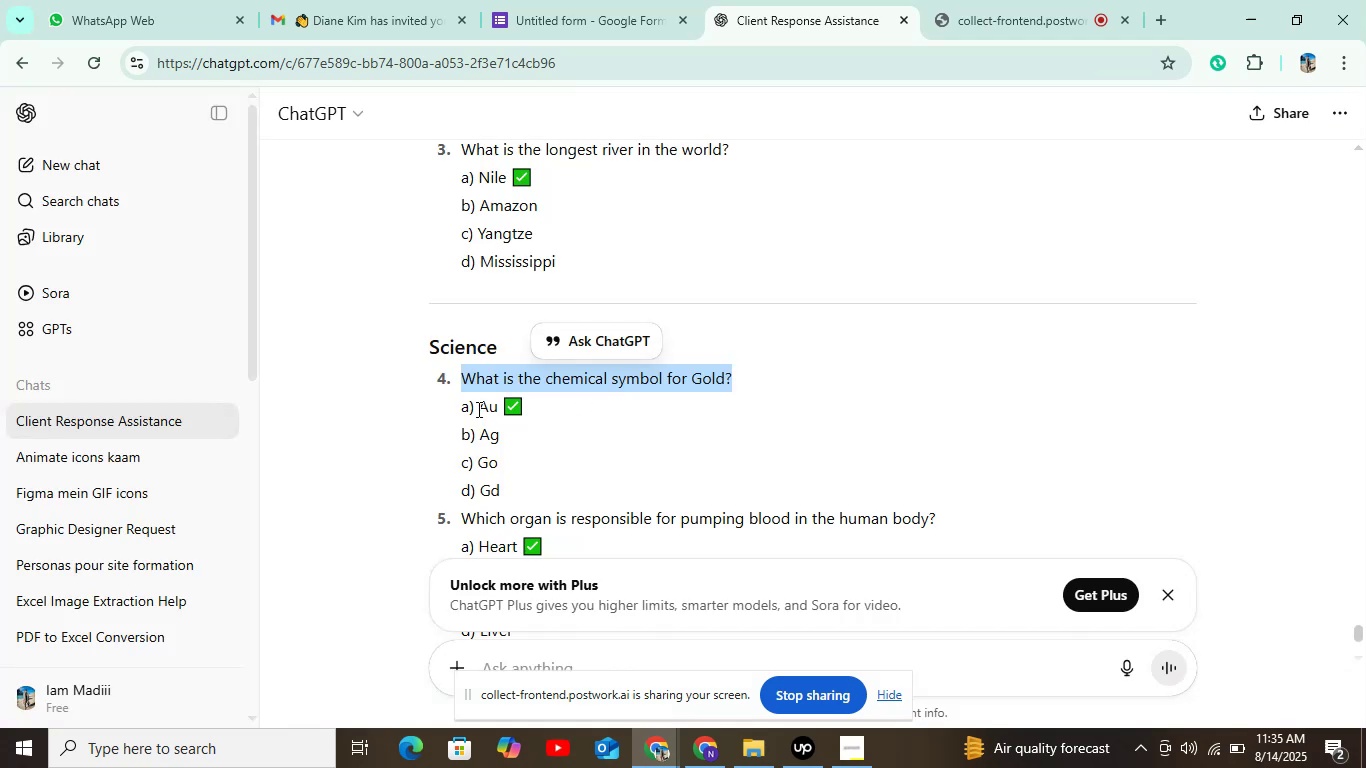 
key(Control+C)
 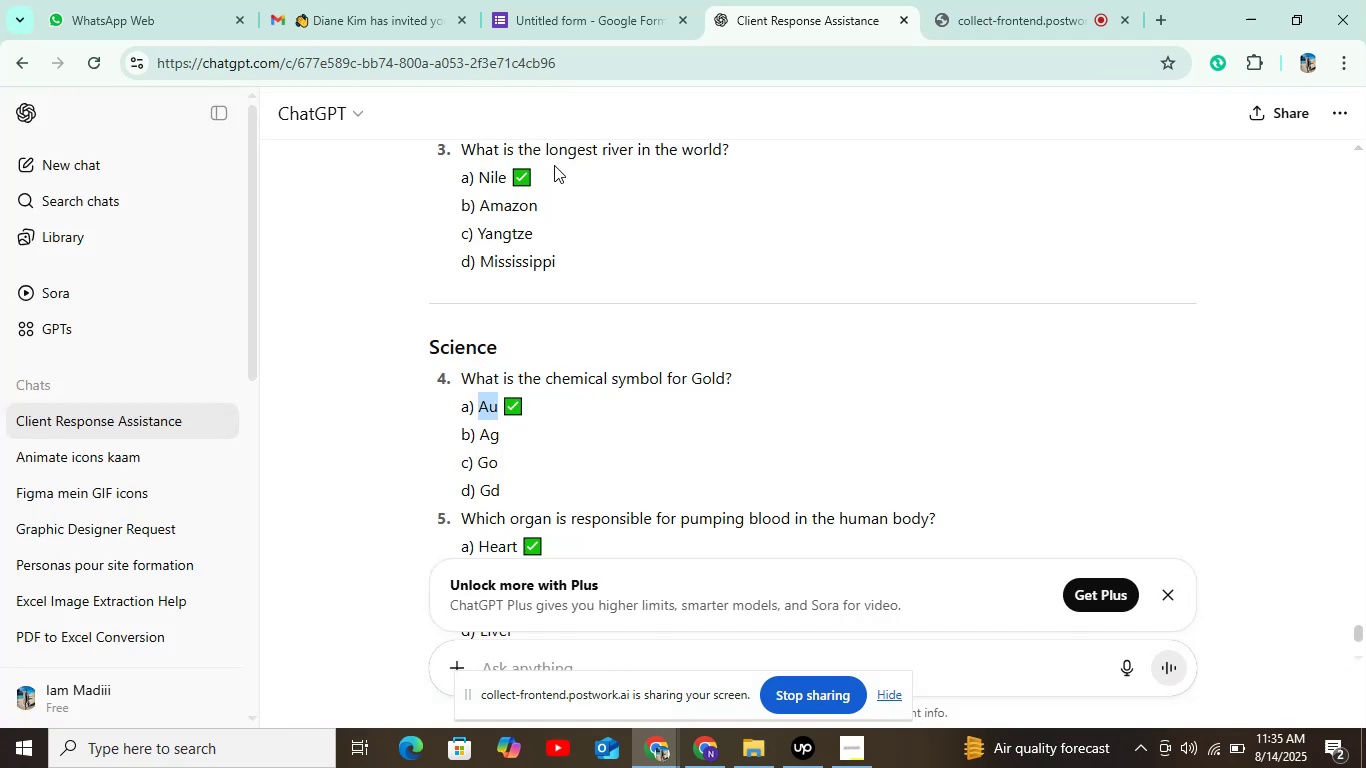 
left_click([554, 27])
 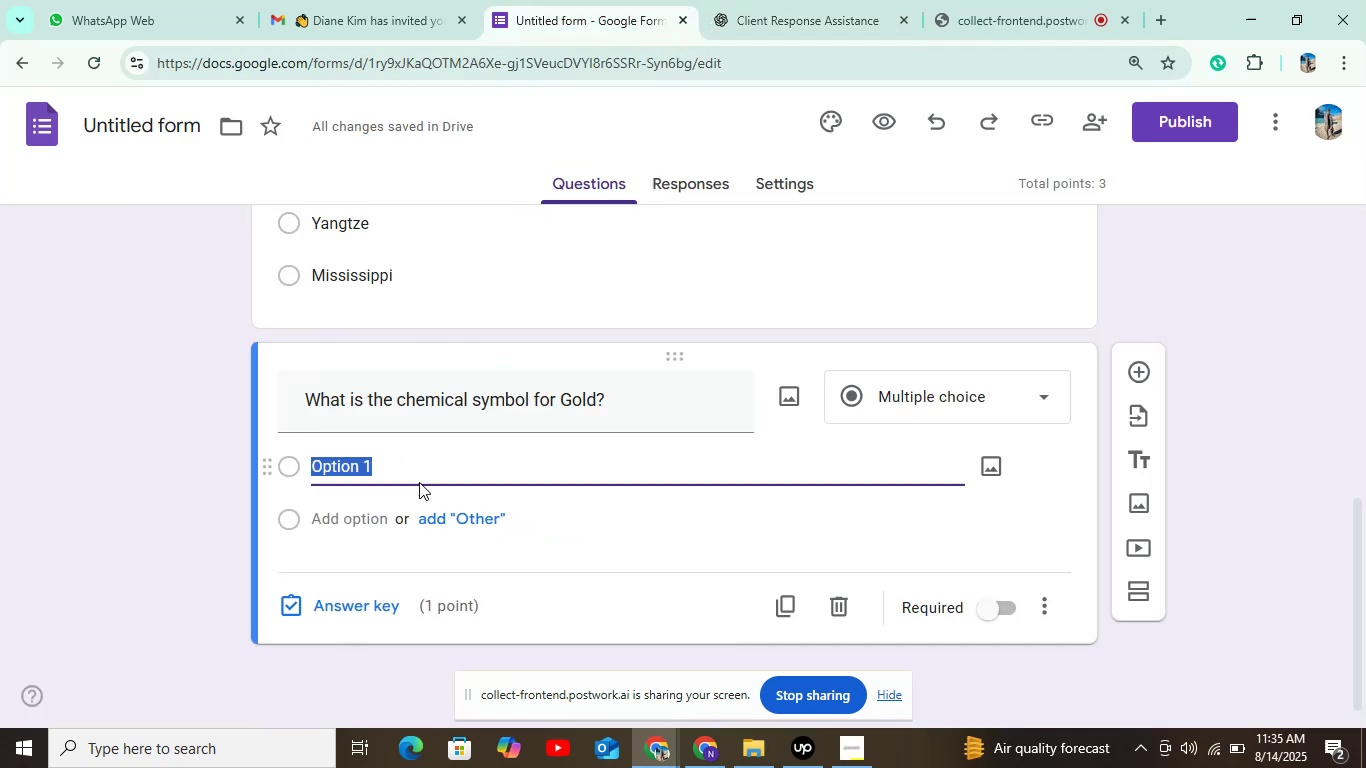 
key(Control+V)
 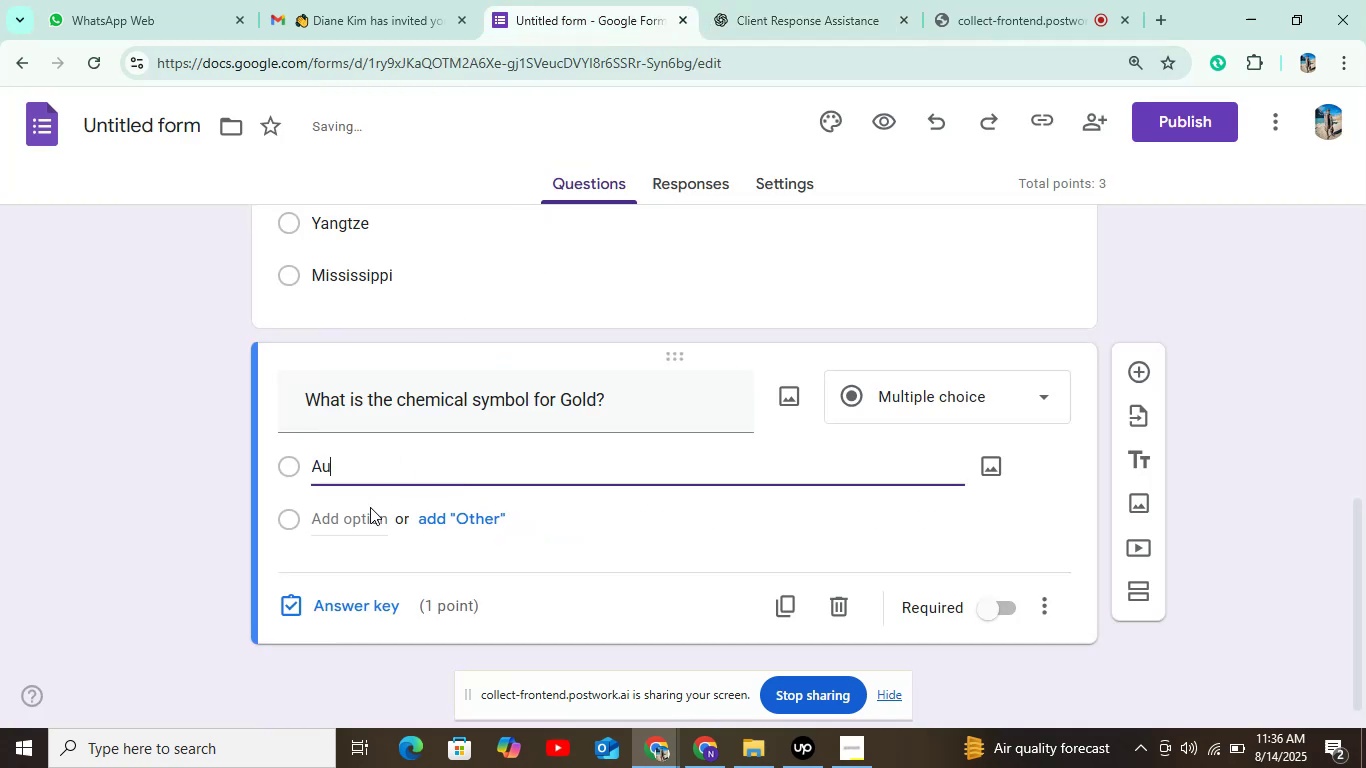 
left_click([370, 508])
 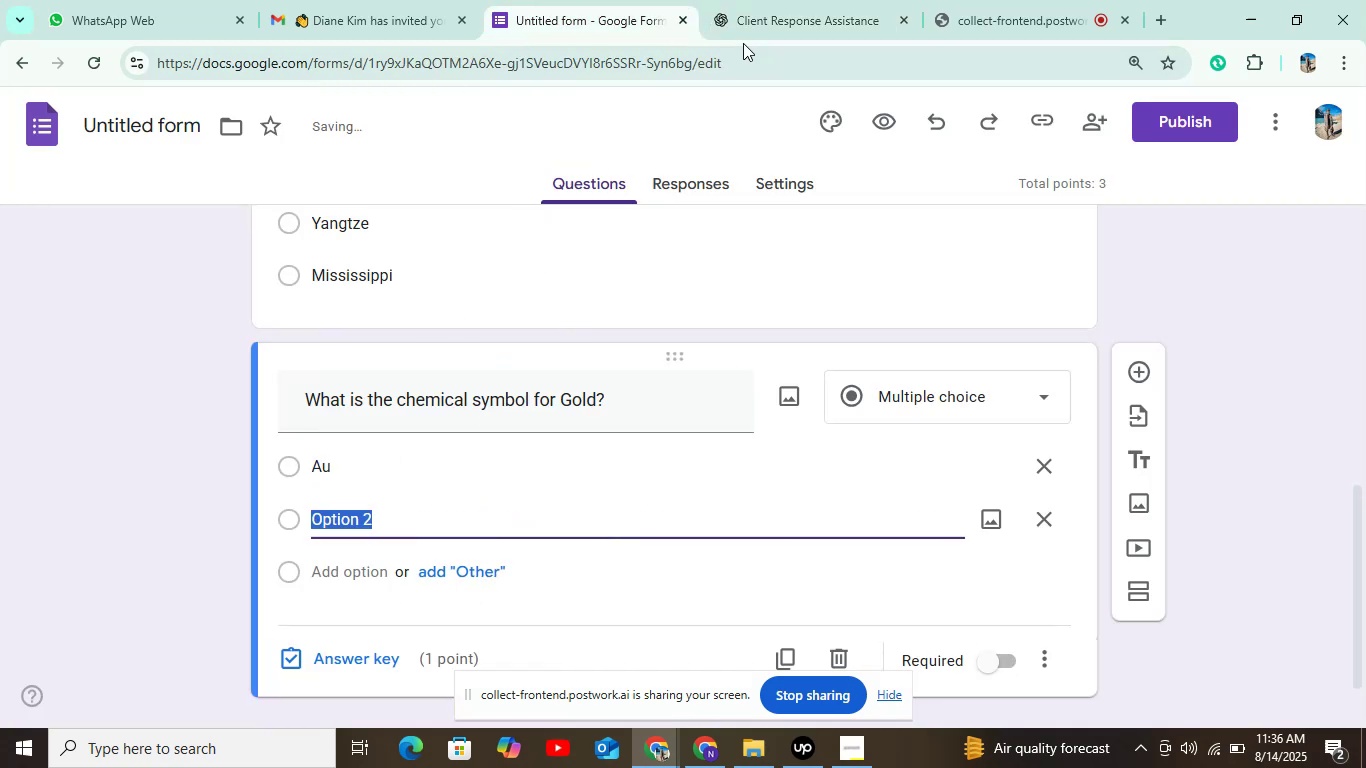 
left_click([765, 22])
 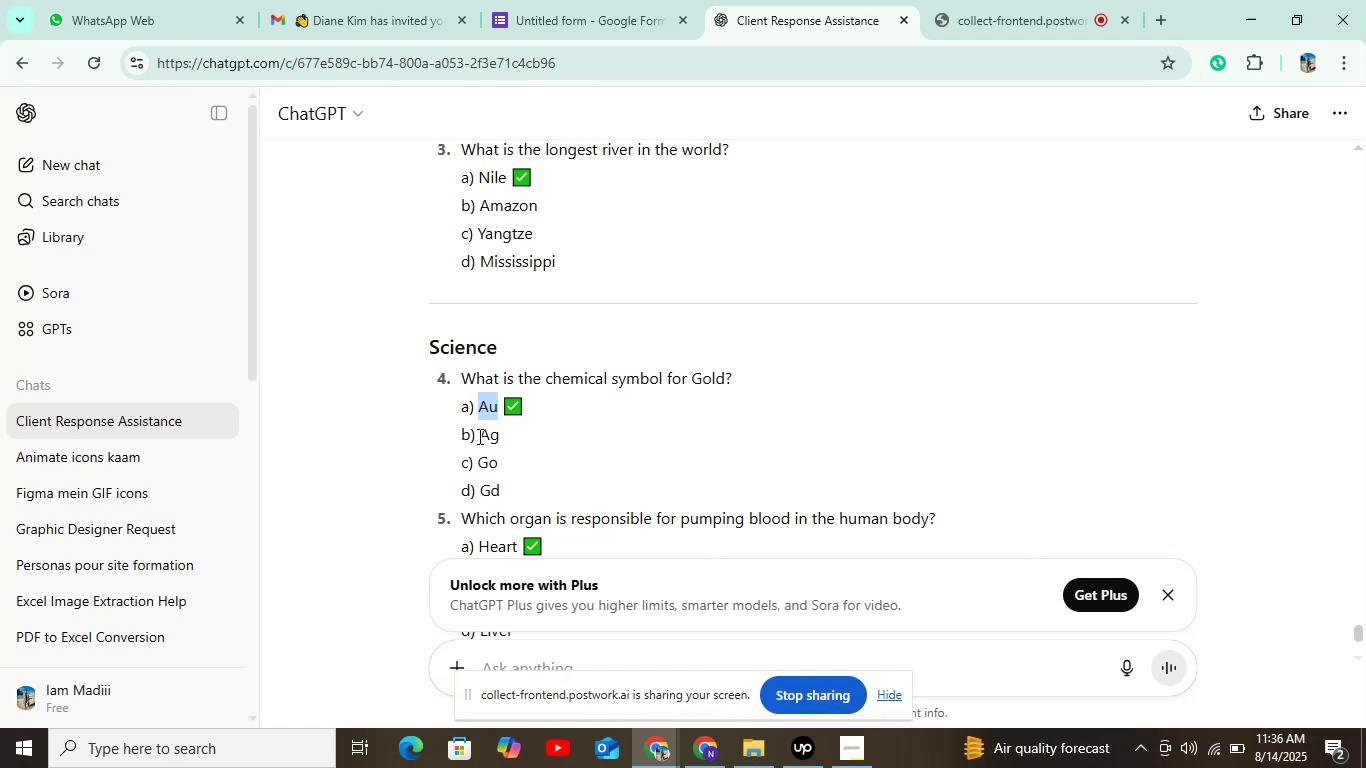 
key(Control+C)
 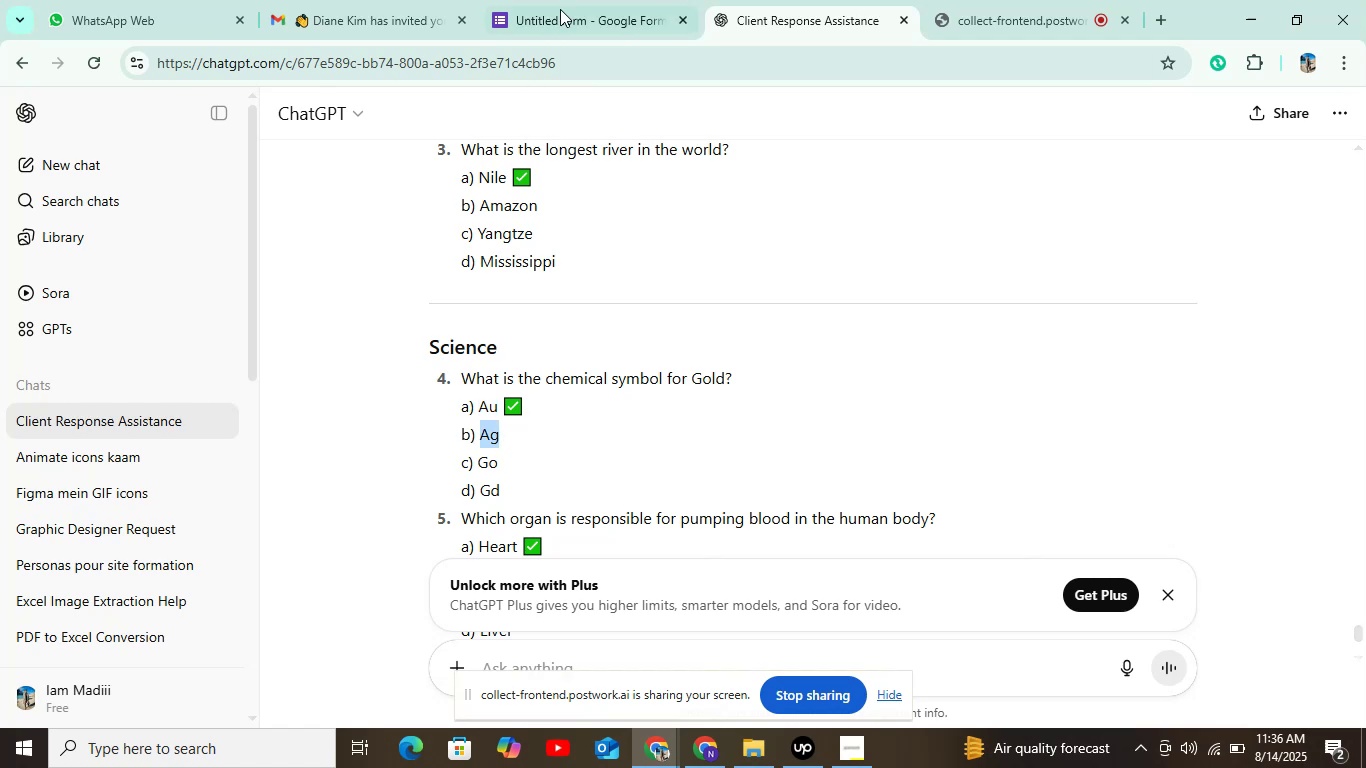 
left_click([571, 0])
 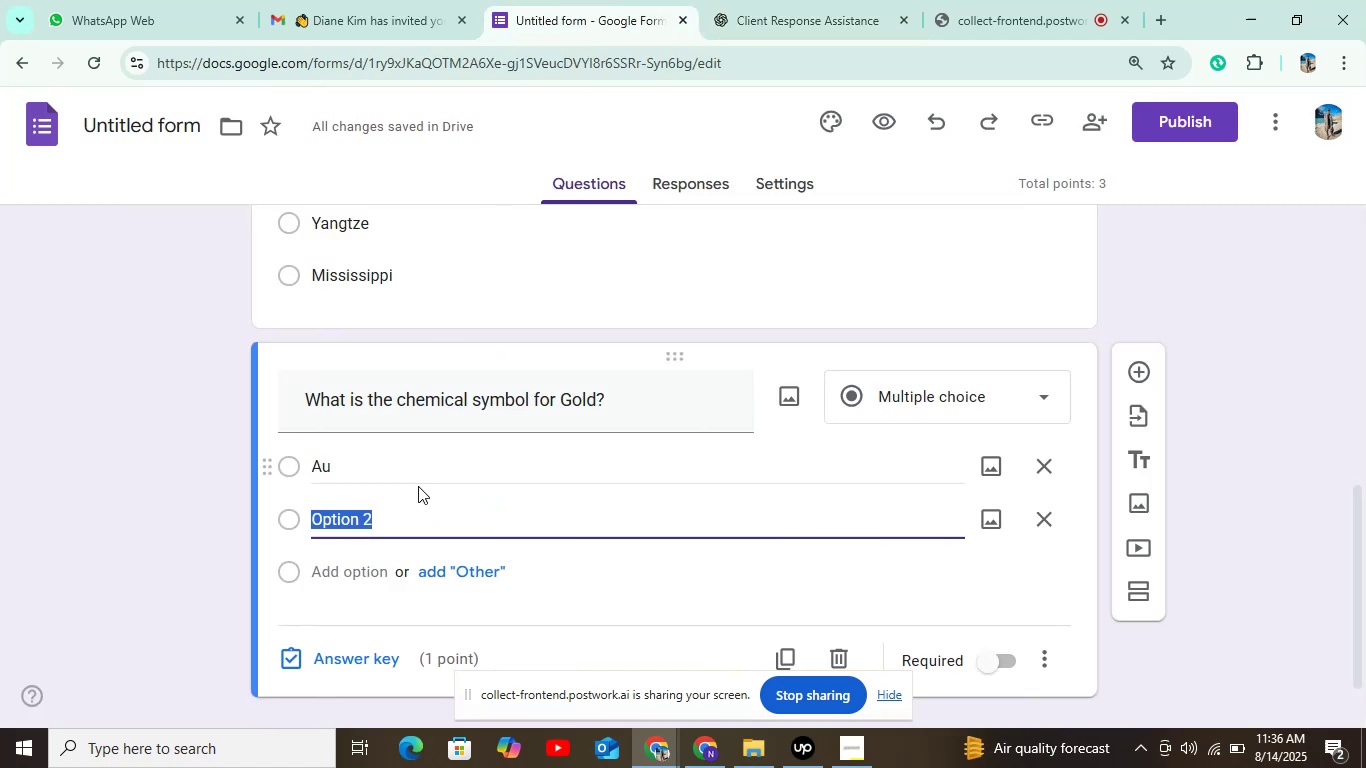 
key(Control+V)
 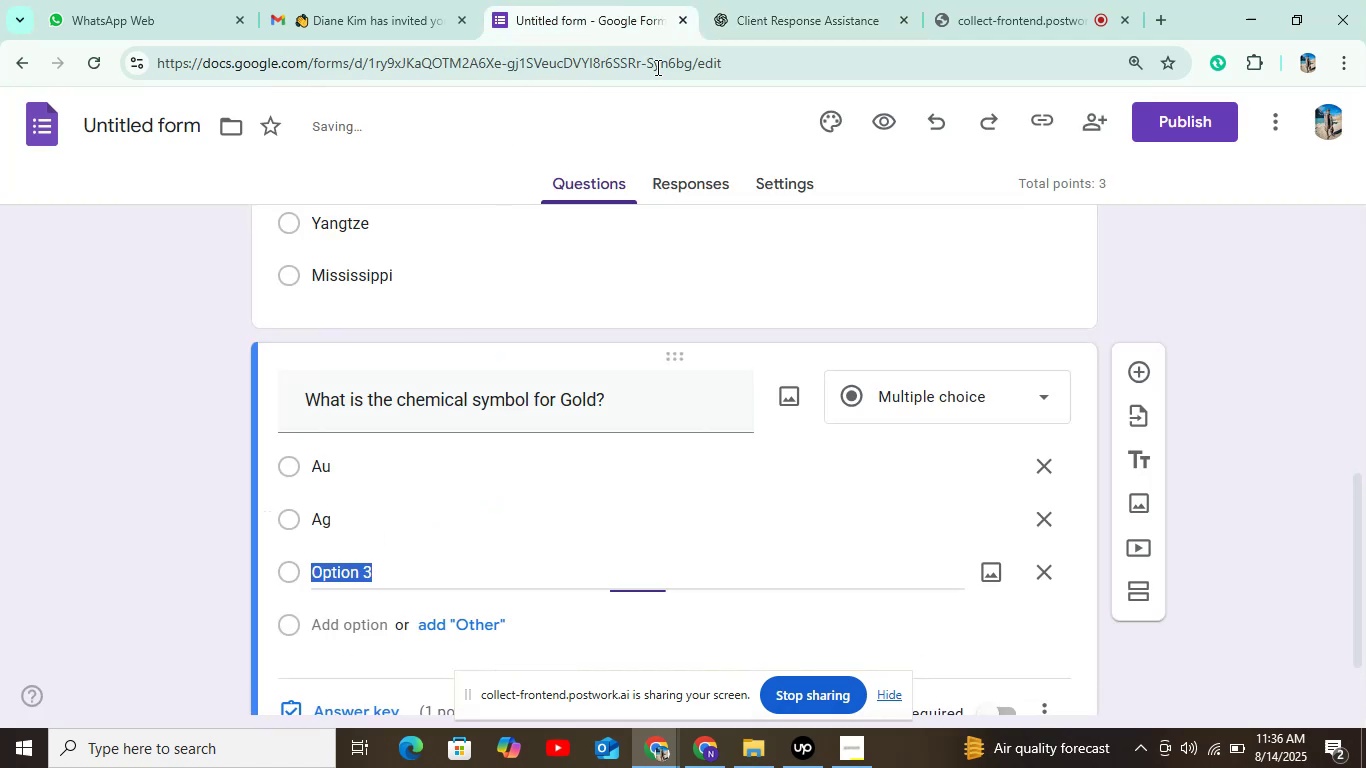 
left_click([734, 11])
 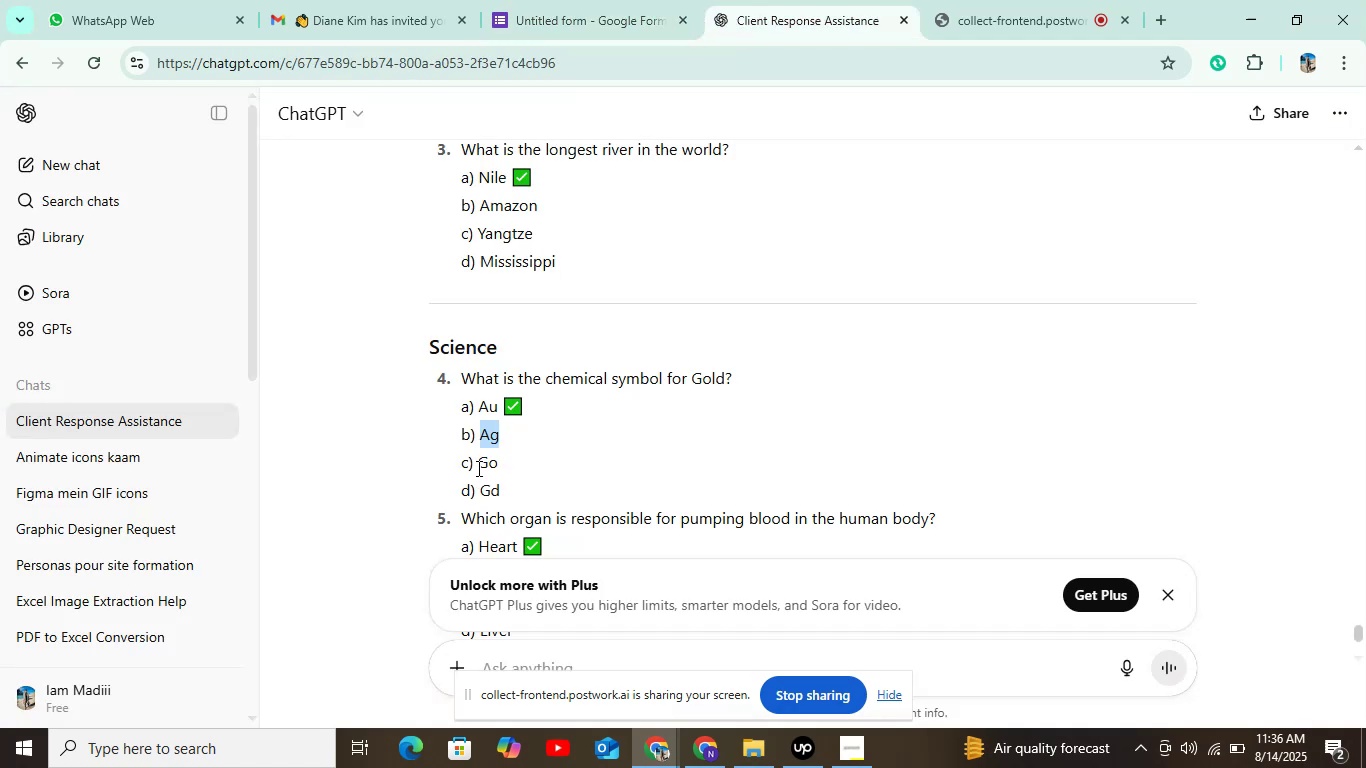 
hold_key(key=ControlLeft, duration=0.54)
 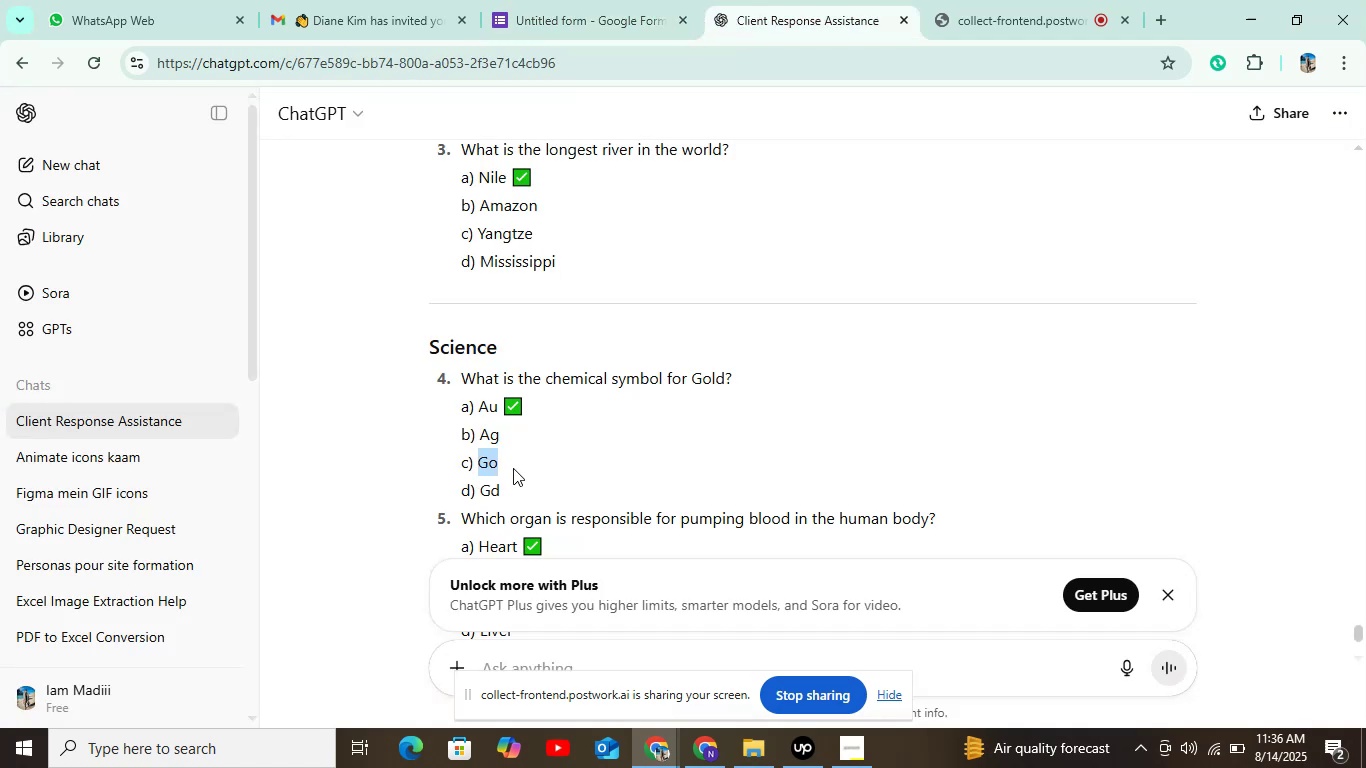 
key(Control+C)
 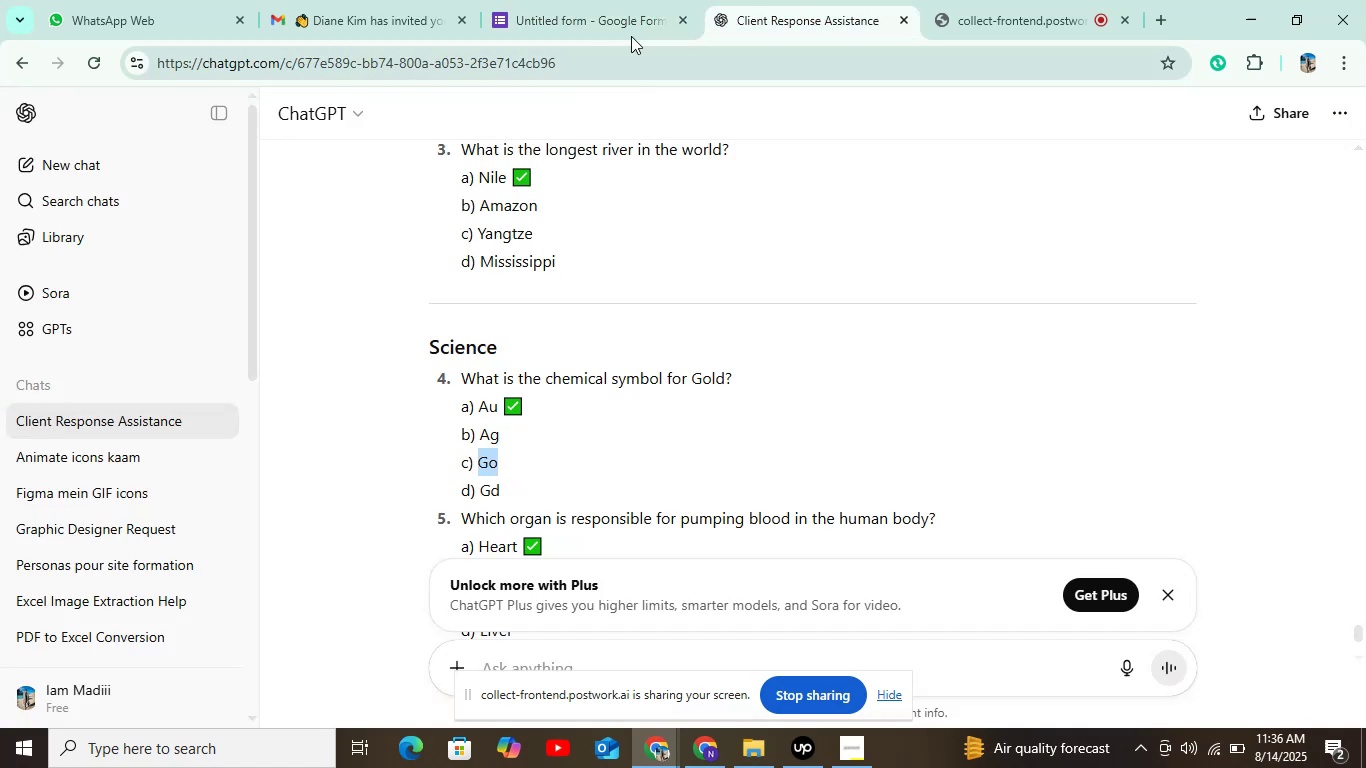 
left_click([615, 20])
 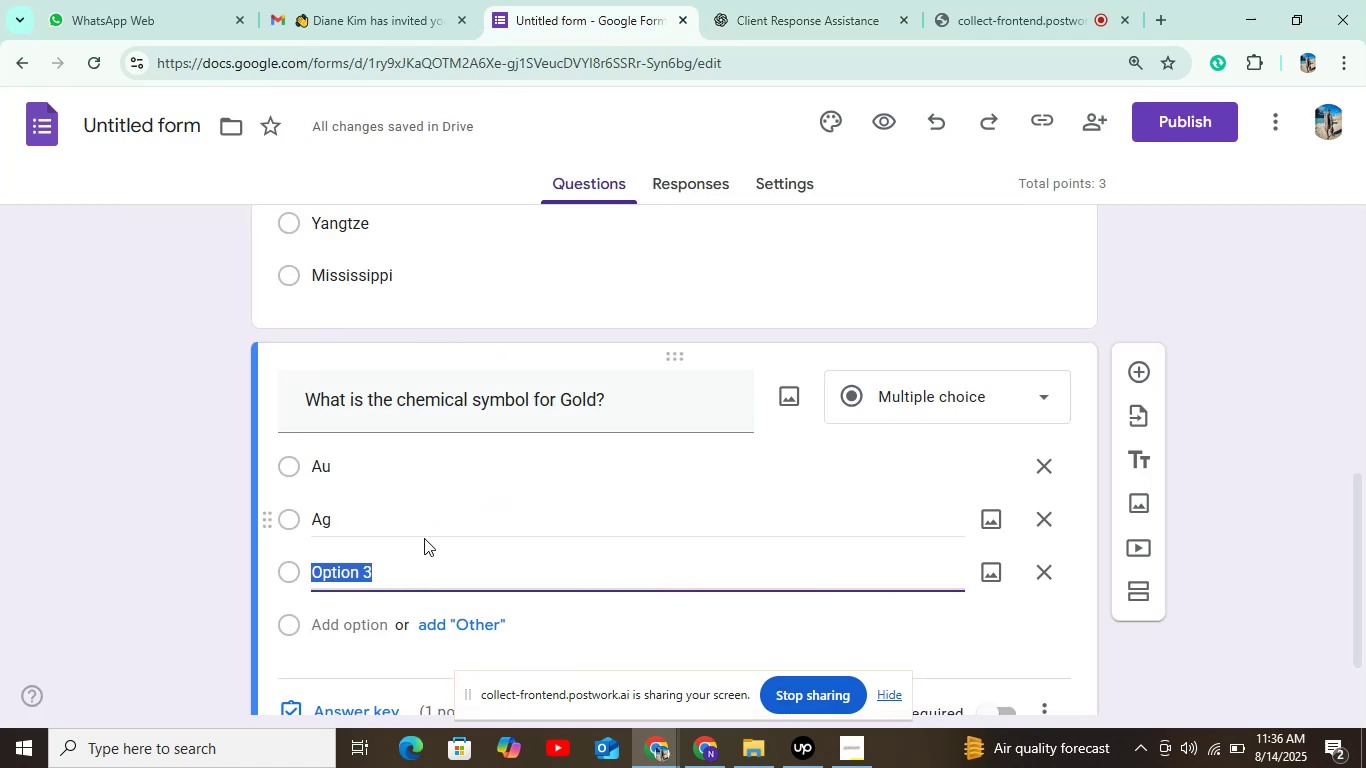 
key(Control+V)
 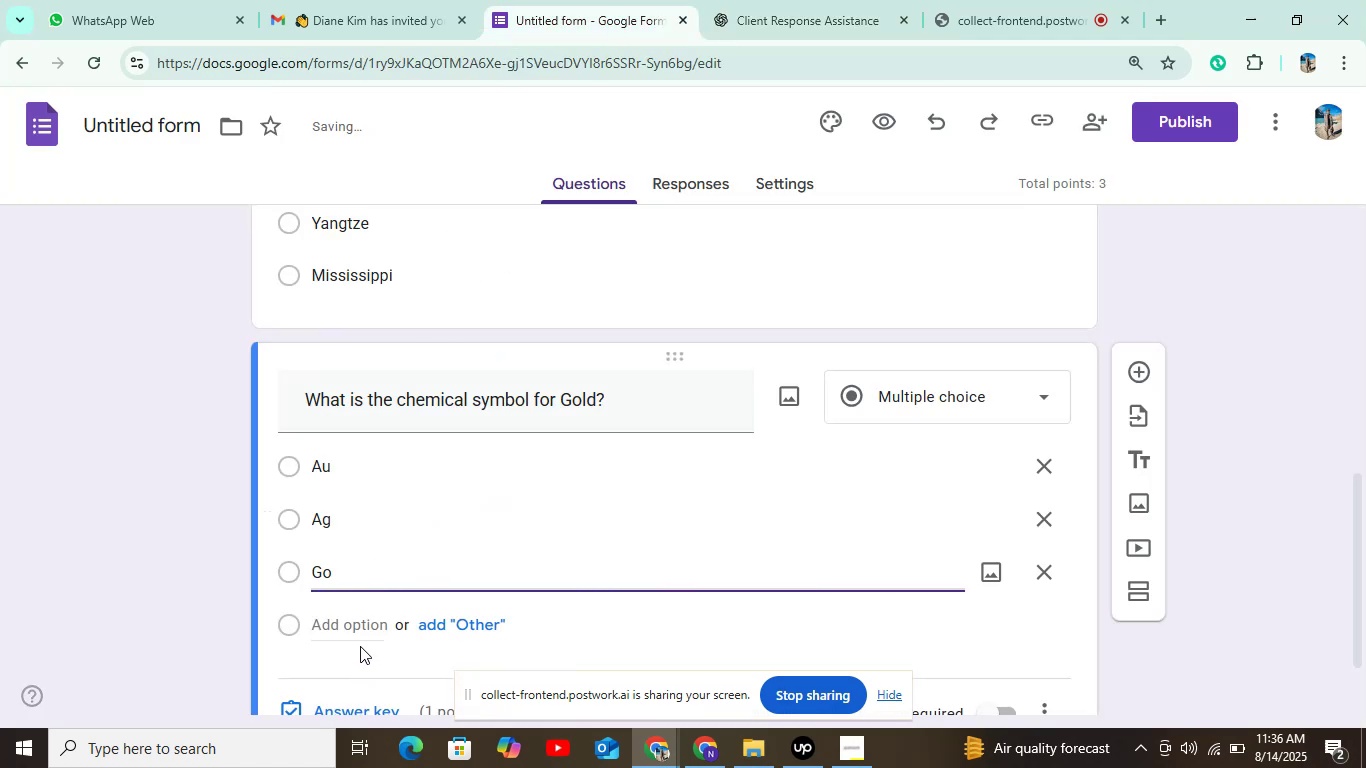 
left_click([362, 626])
 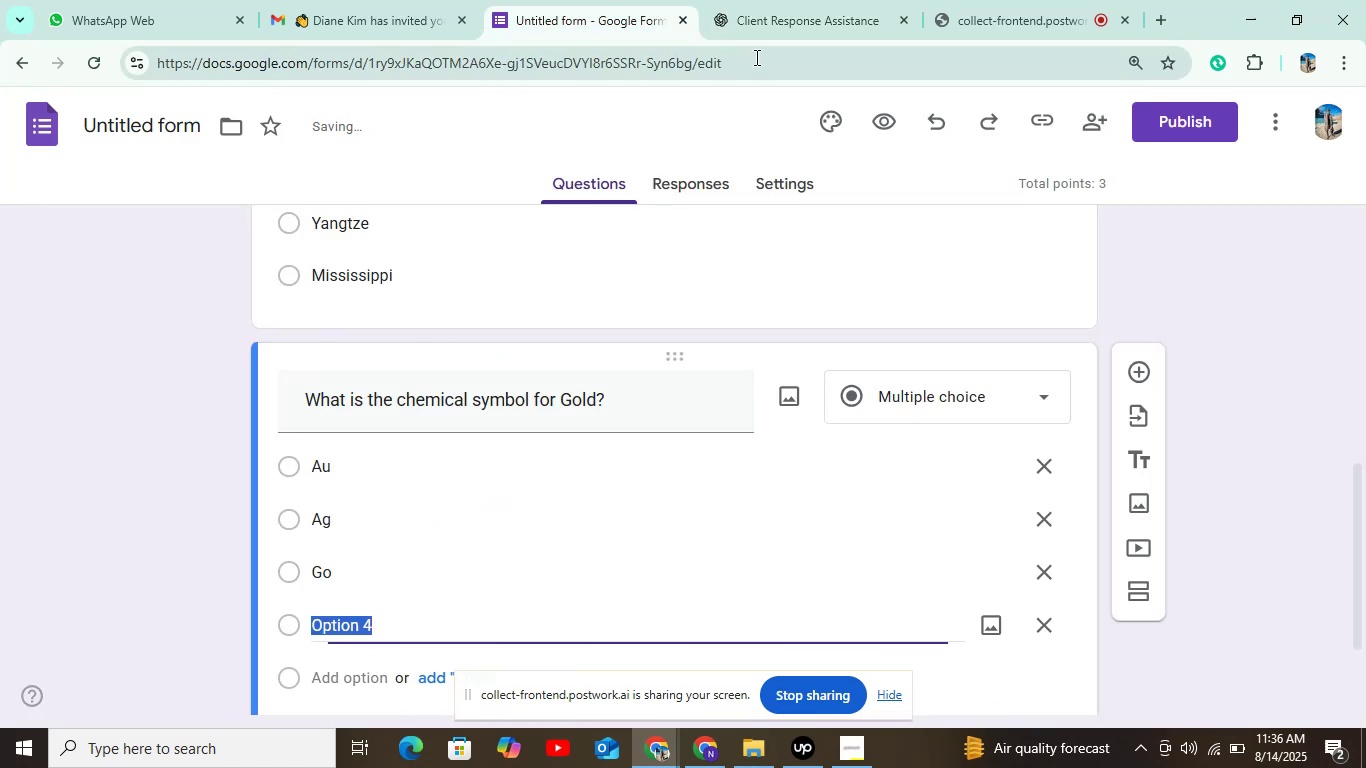 
left_click([764, 13])
 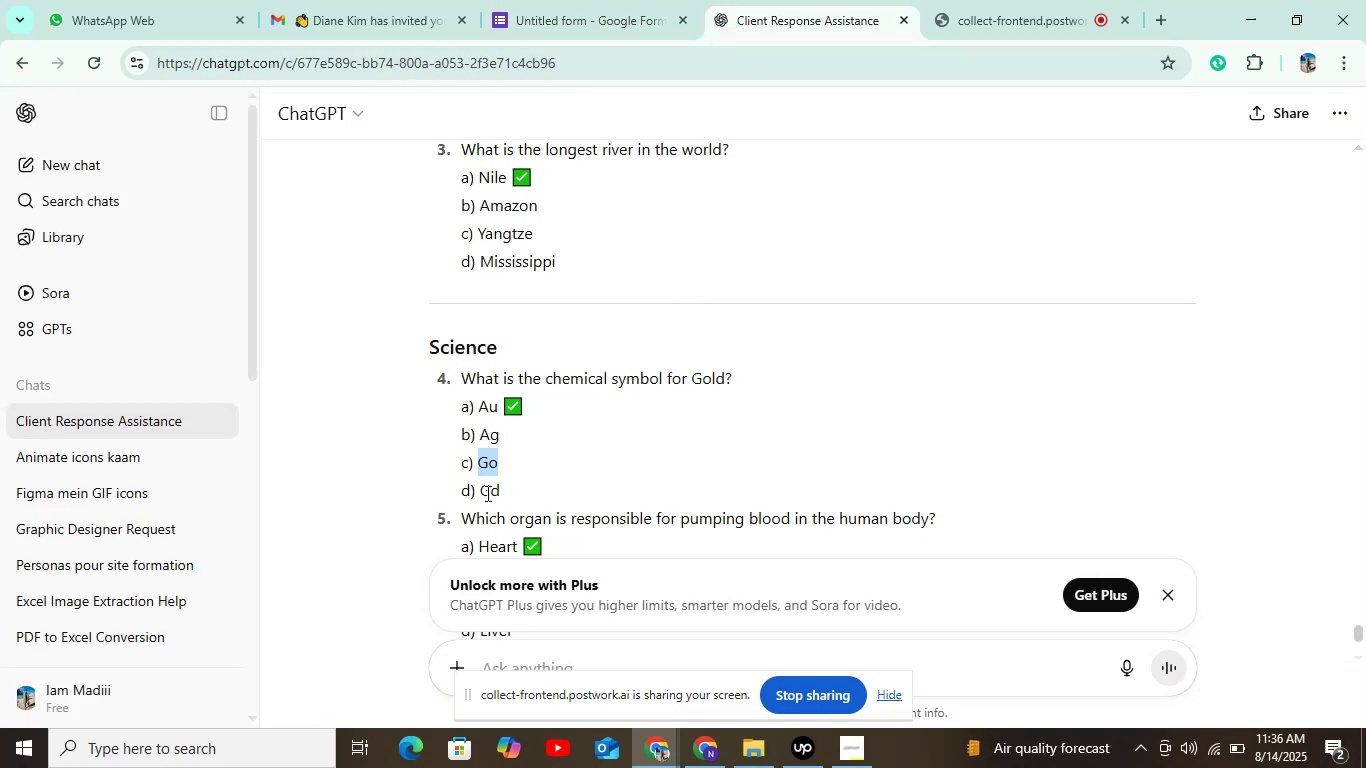 
key(Control+C)
 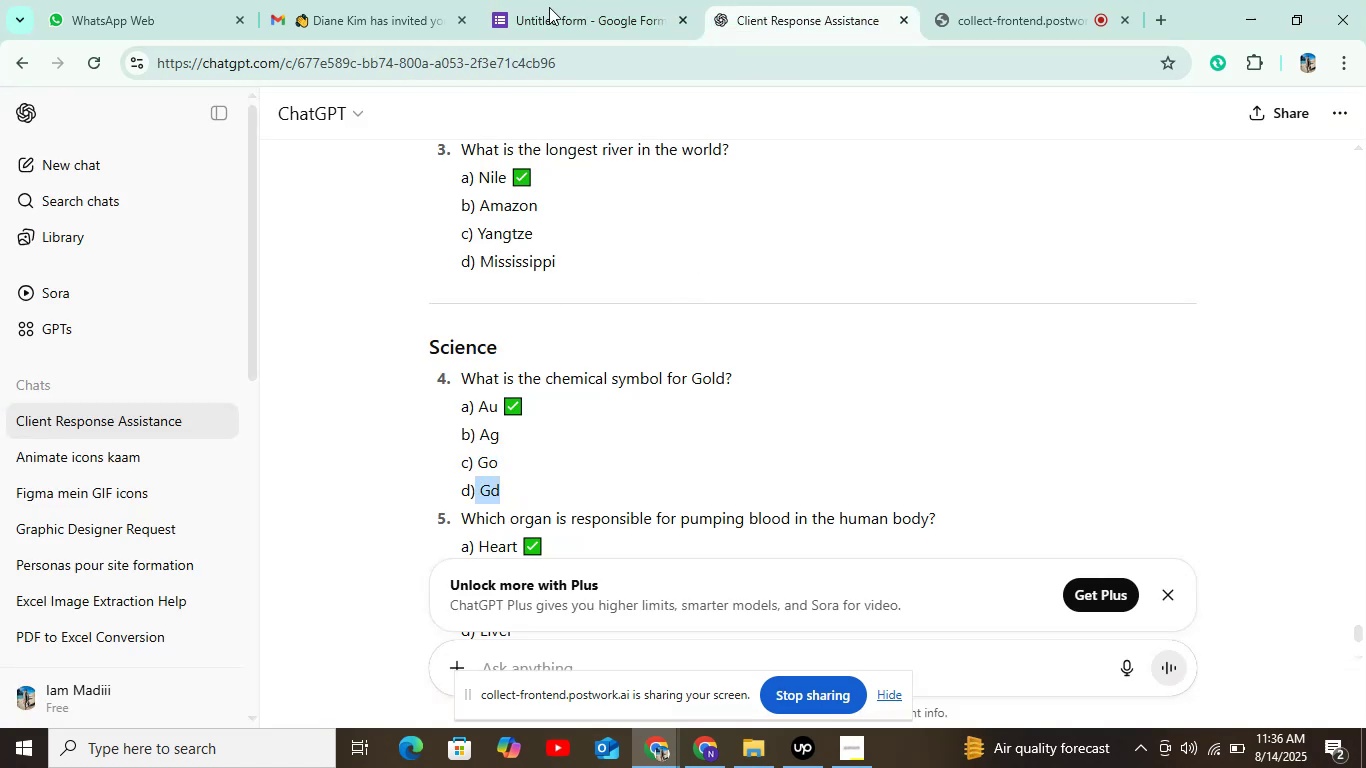 
left_click([573, 0])
 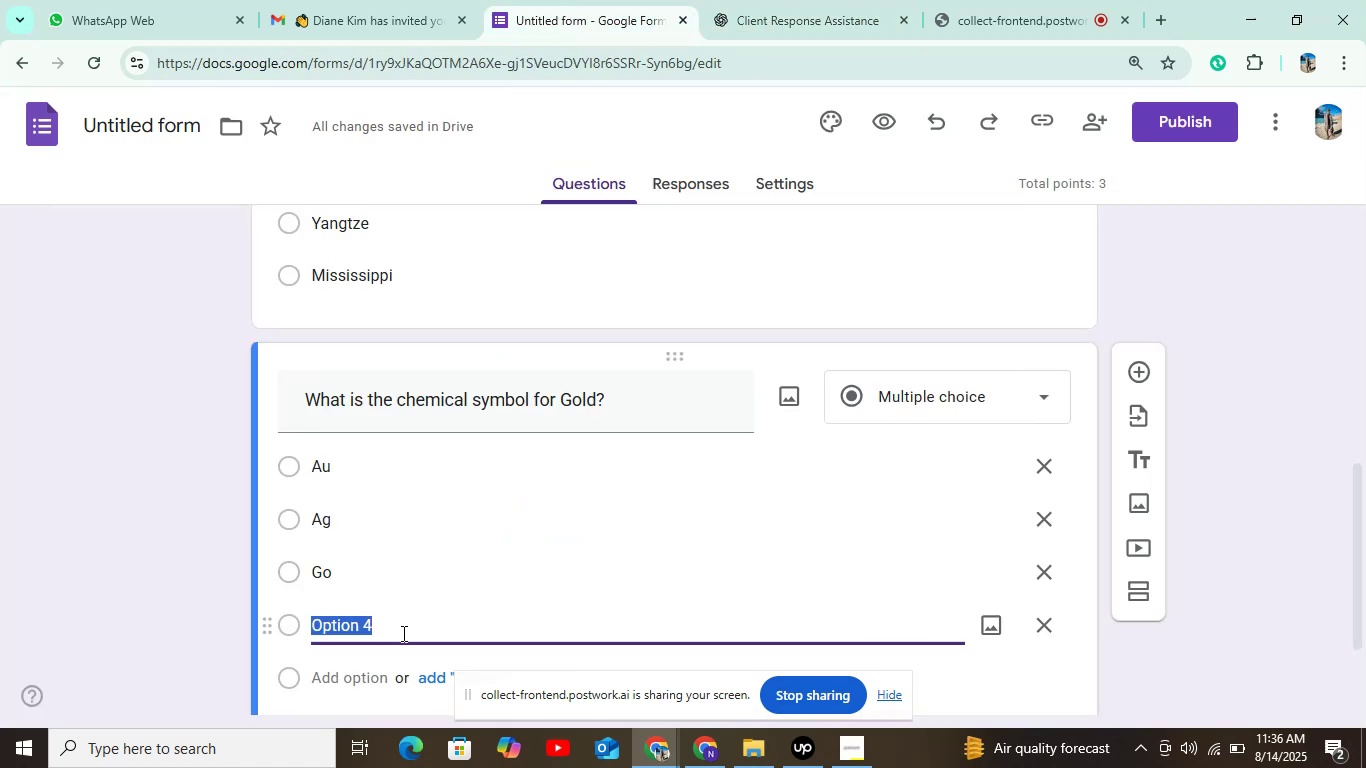 
key(Control+V)
 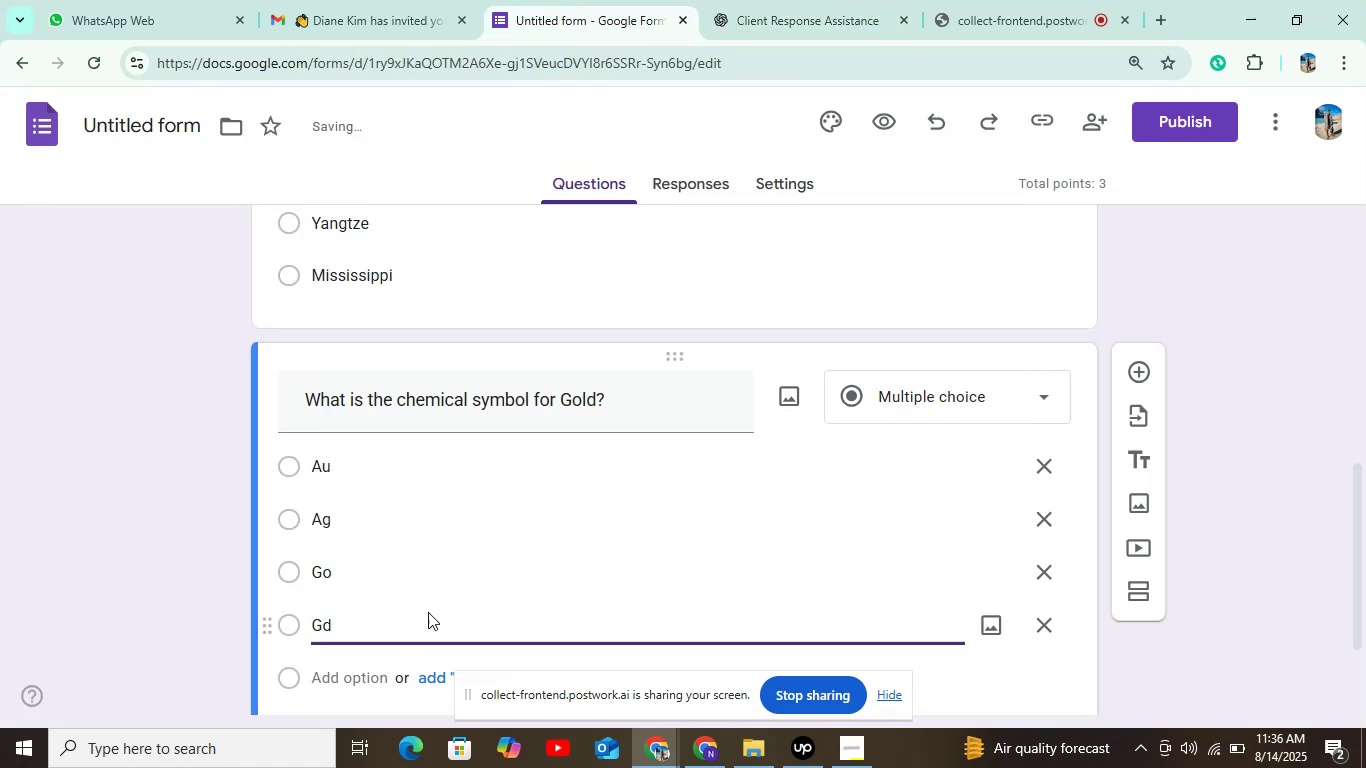 
scroll: coordinate [457, 629], scroll_direction: down, amount: 2.0
 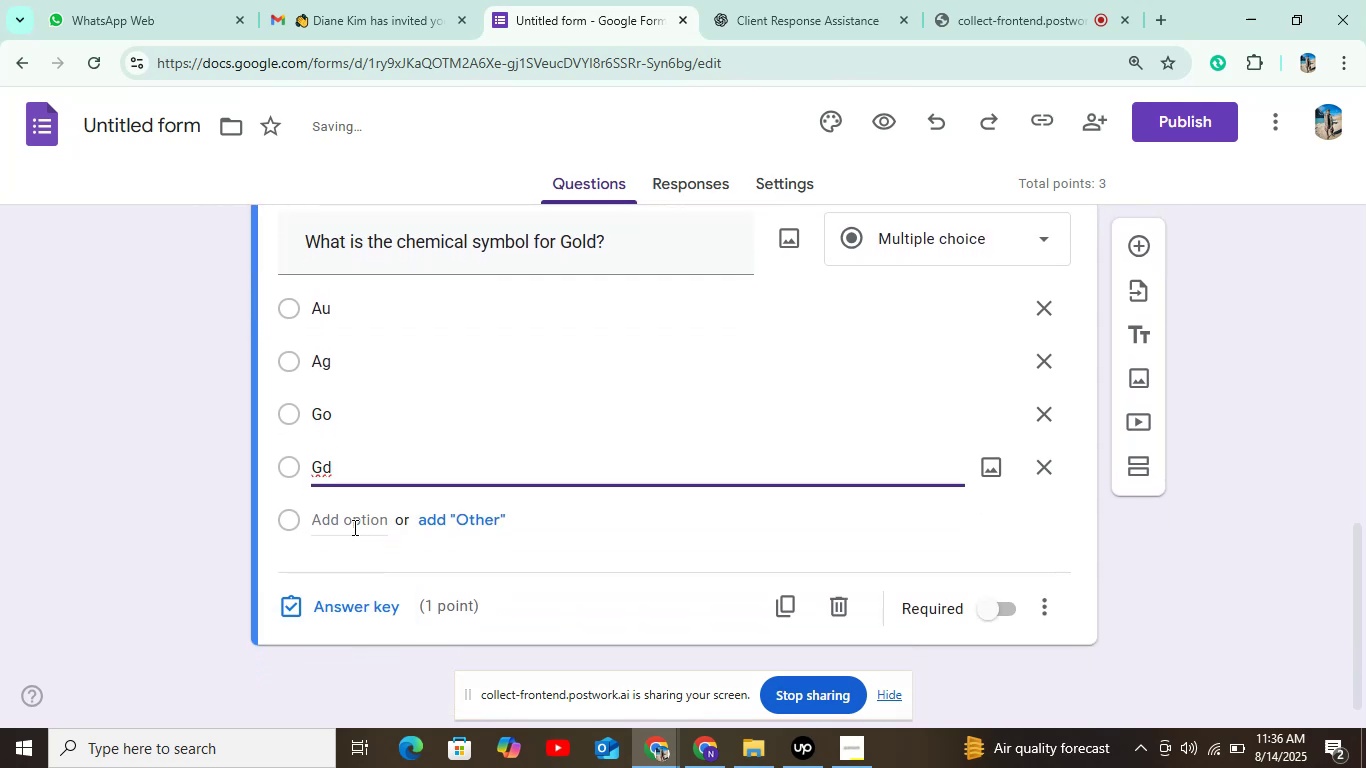 
left_click([353, 527])
 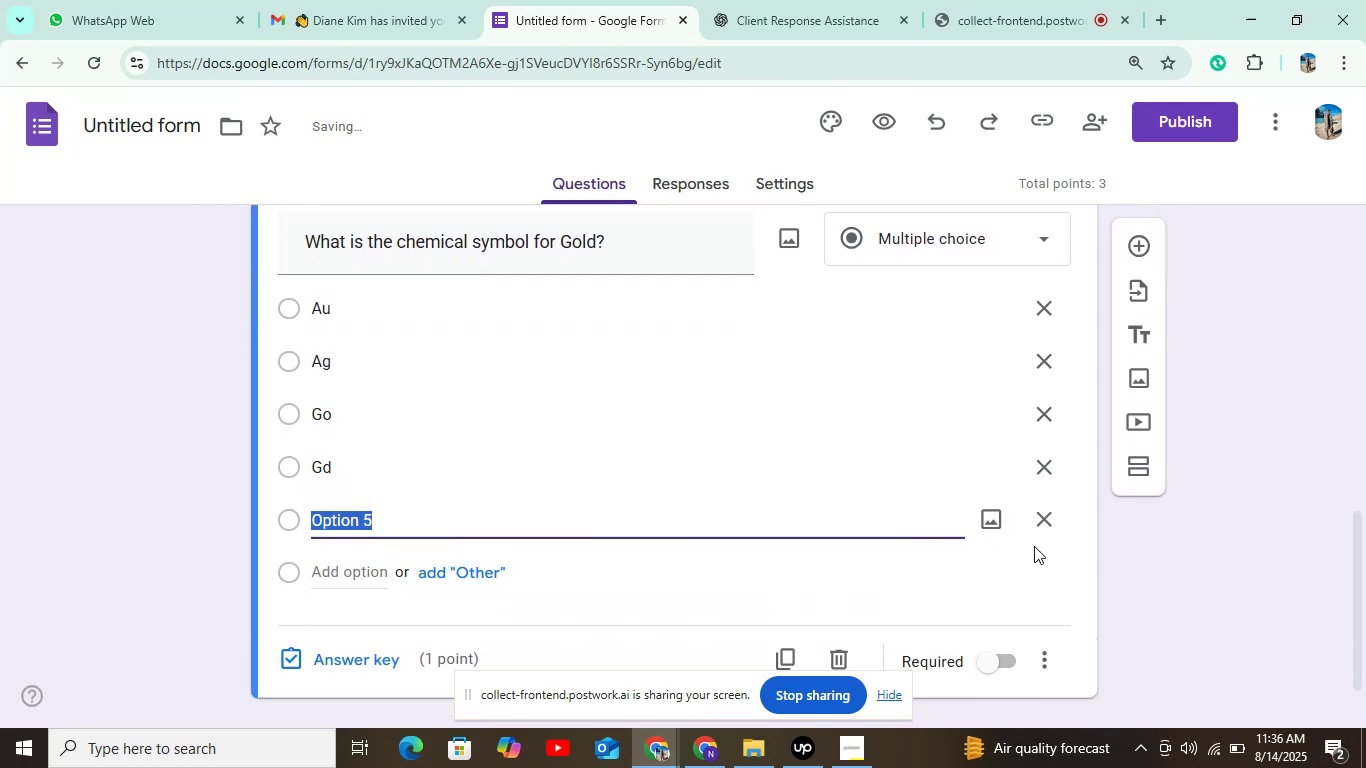 
left_click([1047, 524])
 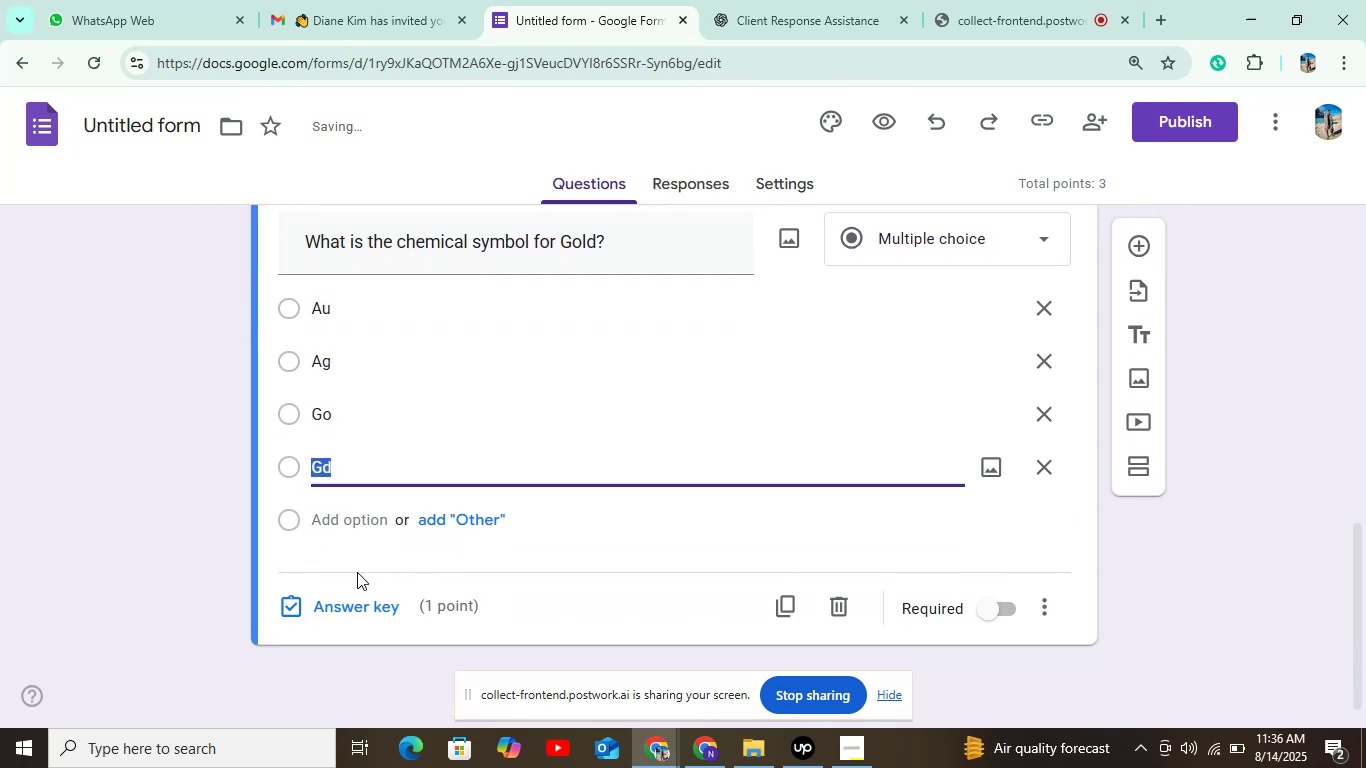 
left_click([345, 607])
 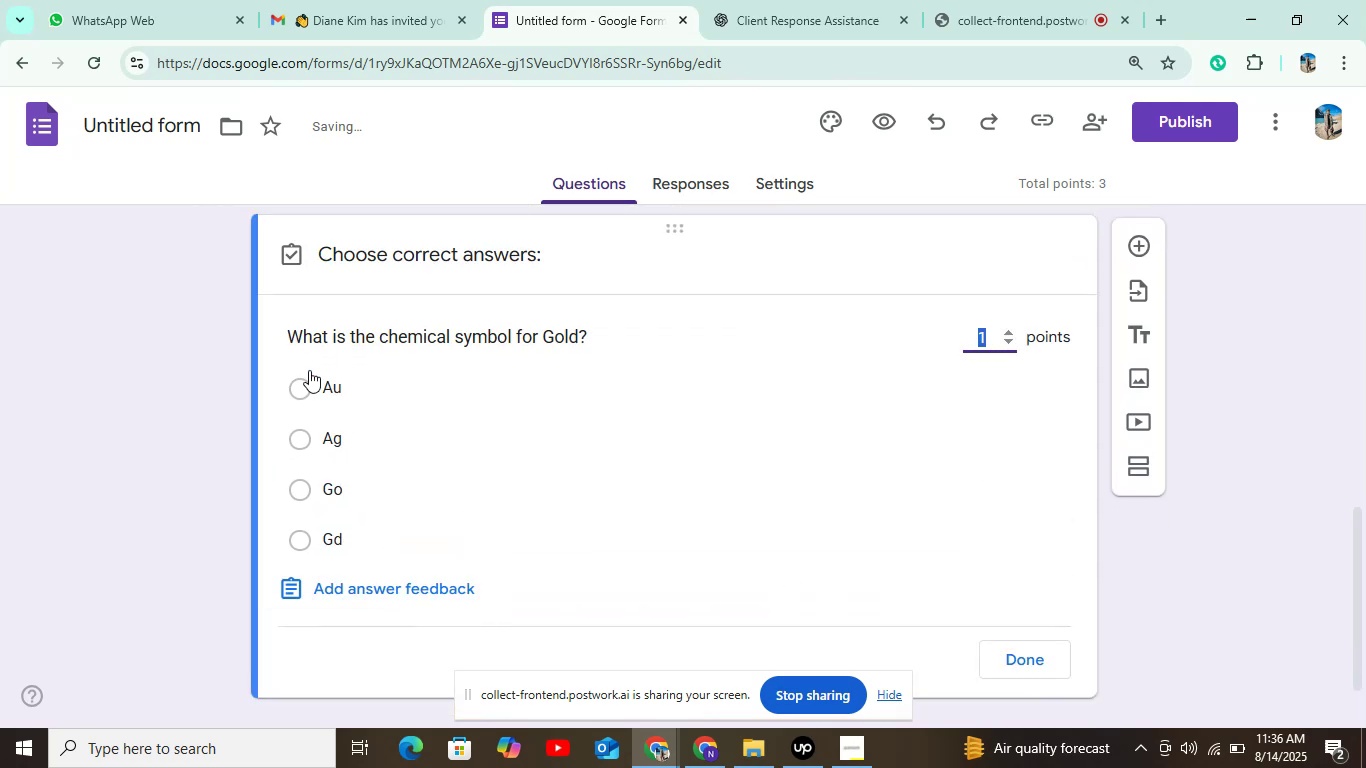 
left_click([306, 386])
 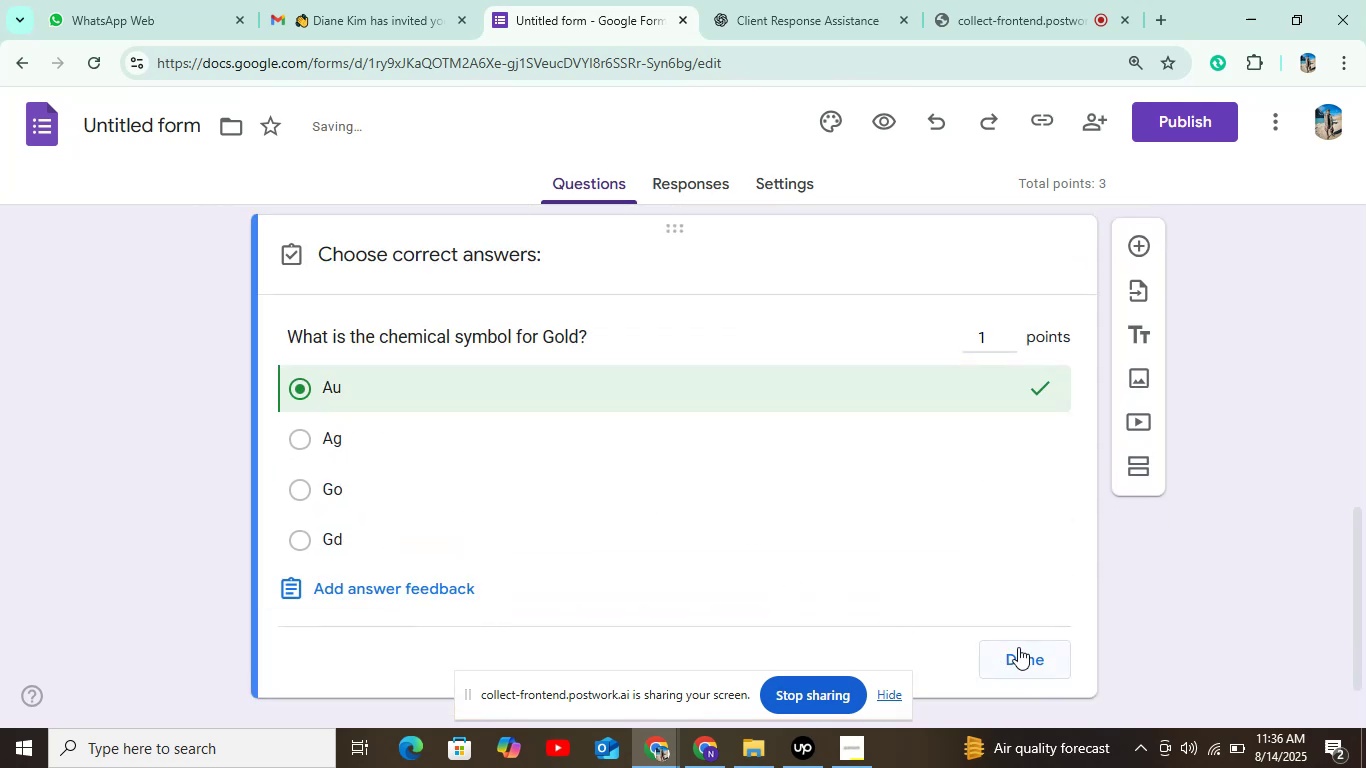 
left_click([1024, 658])
 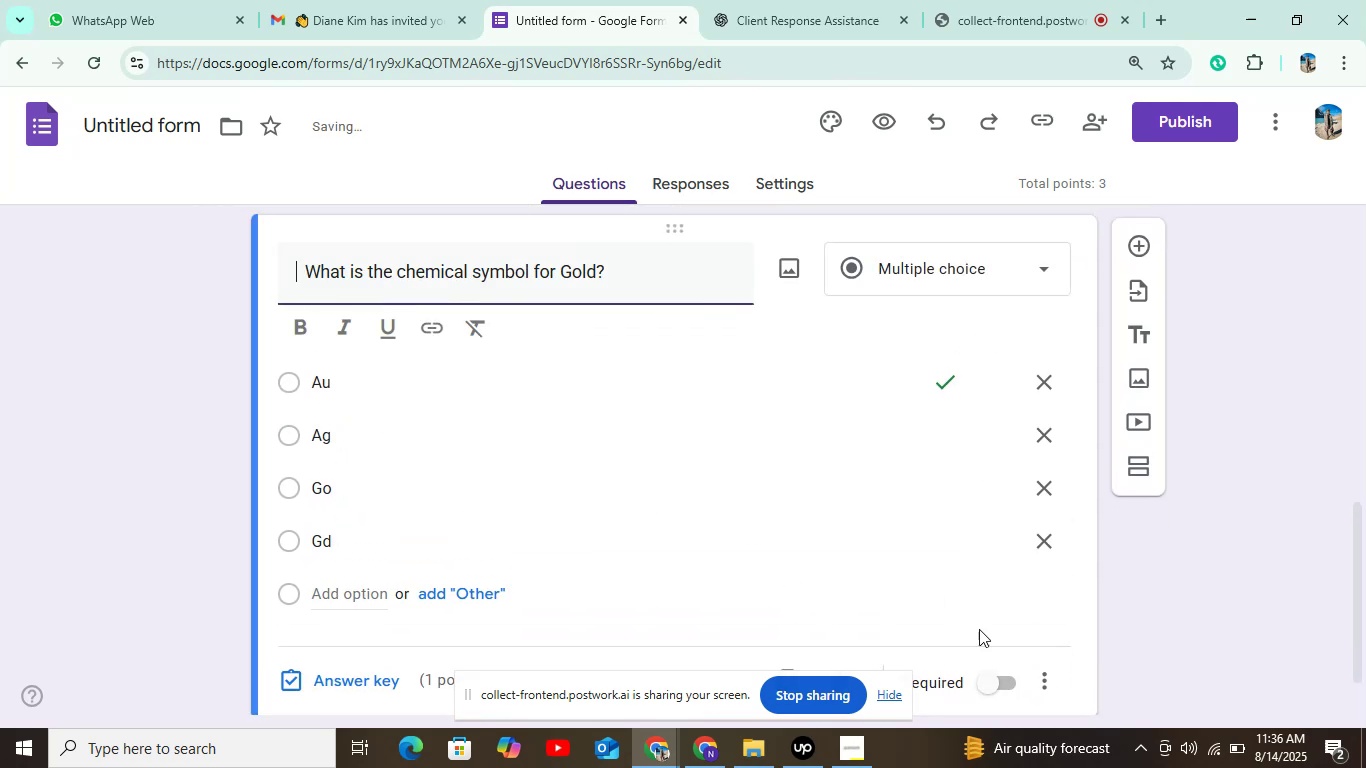 
scroll: coordinate [998, 626], scroll_direction: down, amount: 3.0
 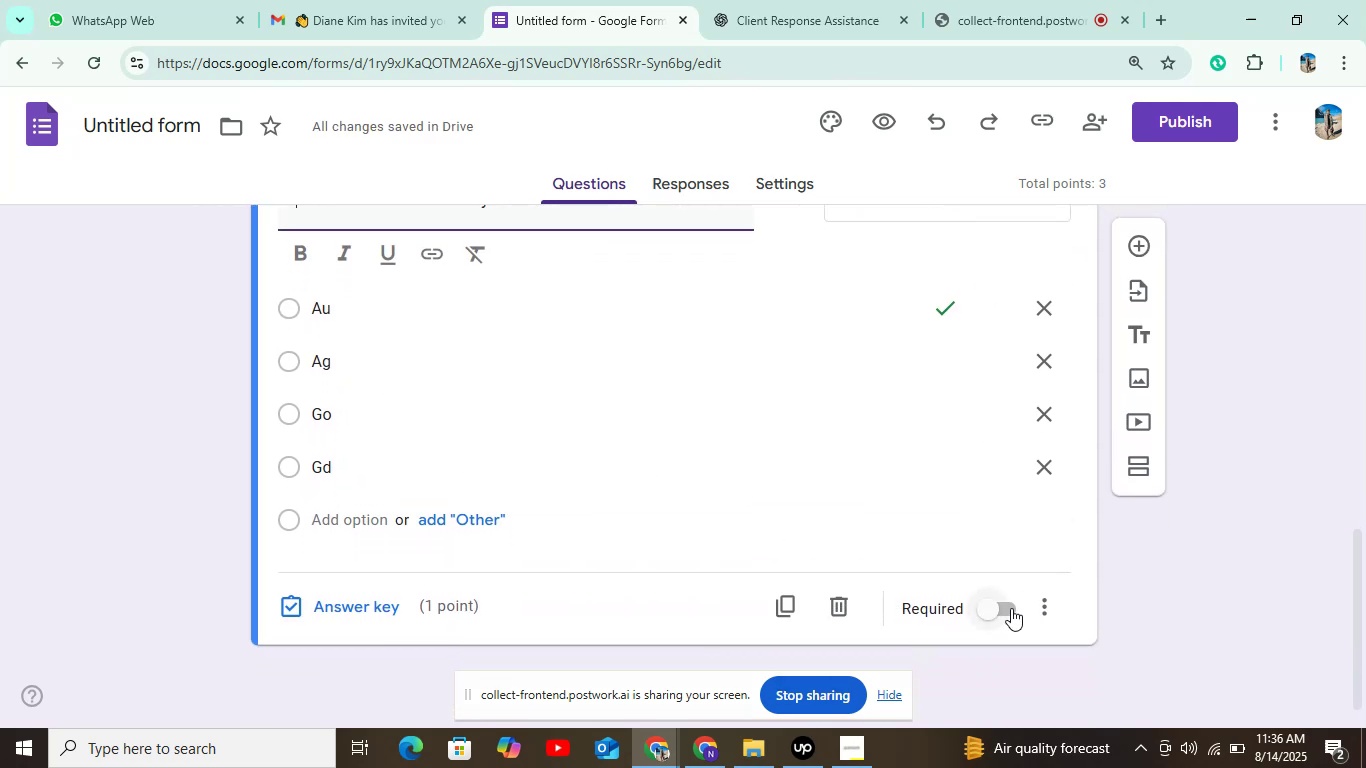 
left_click([1011, 608])
 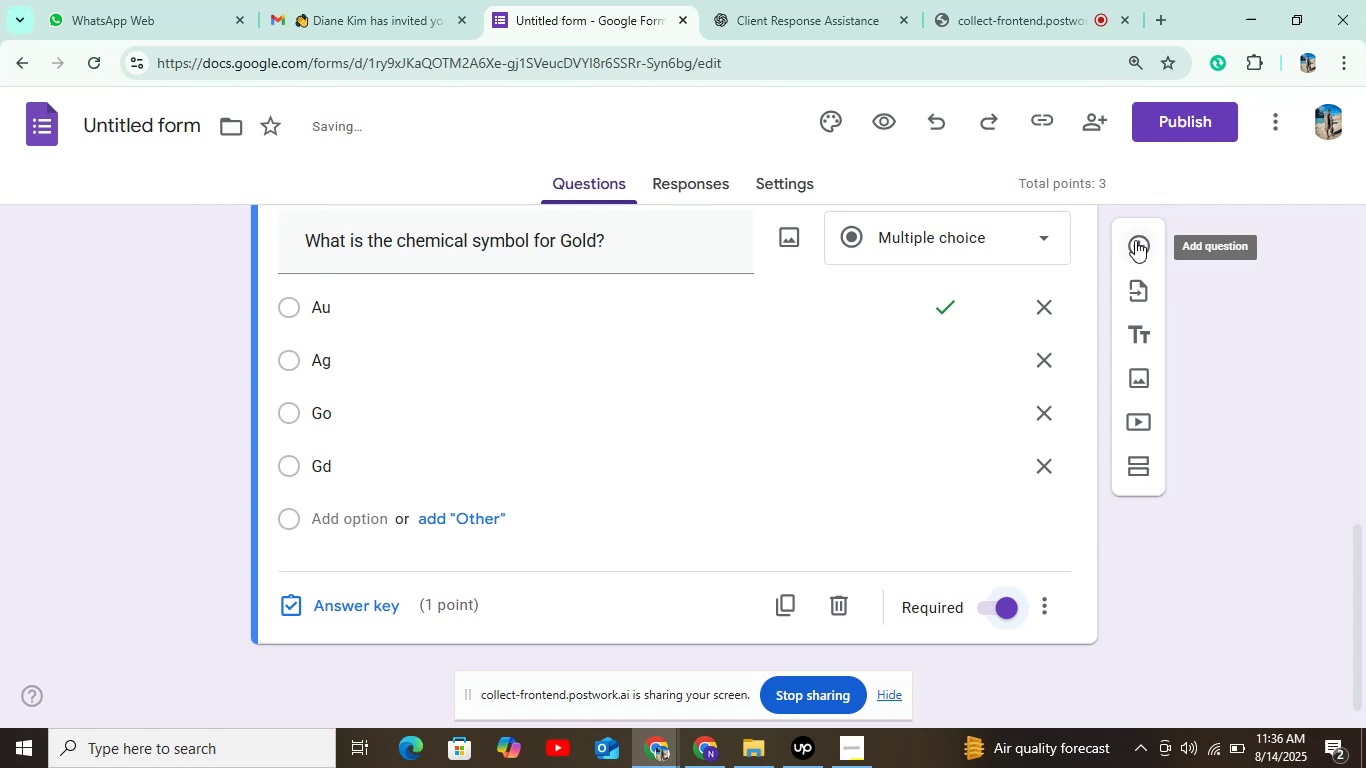 
left_click([1135, 240])
 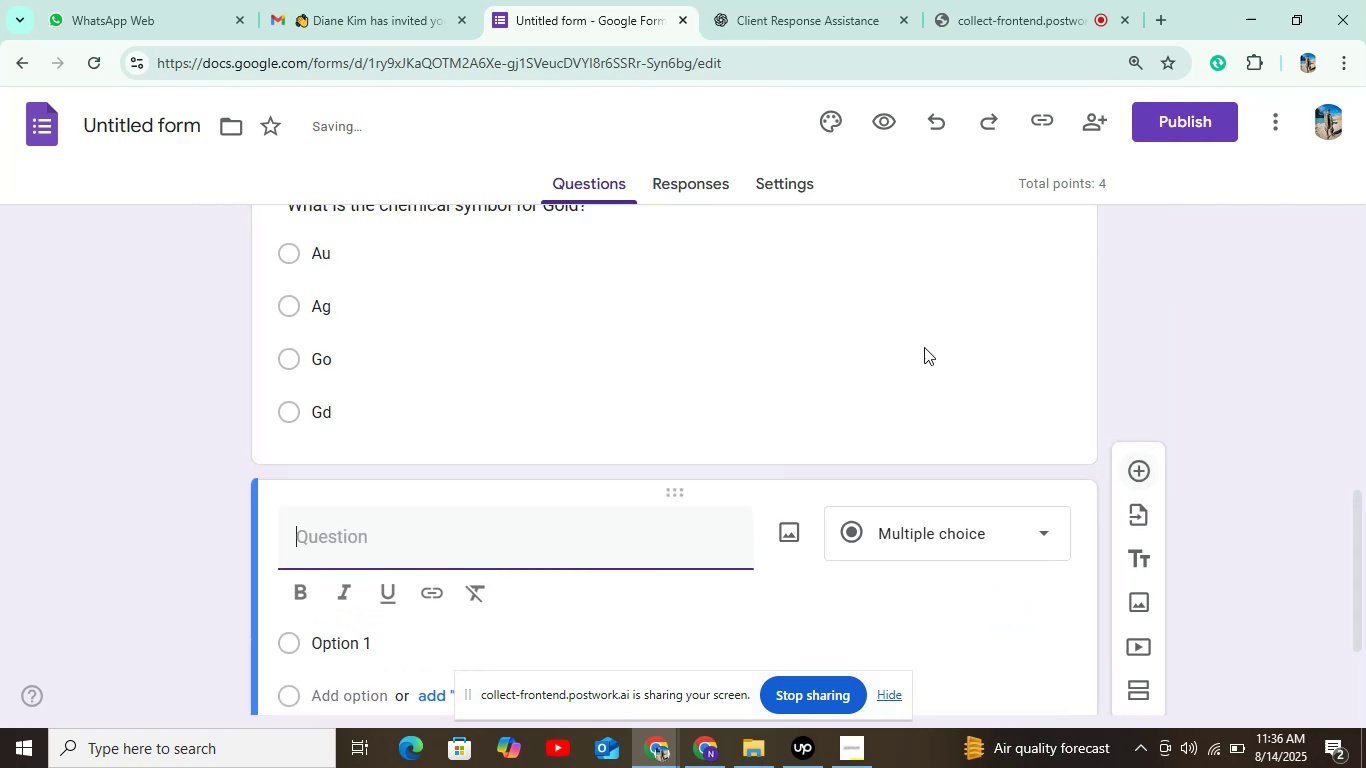 
scroll: coordinate [729, 443], scroll_direction: down, amount: 3.0
 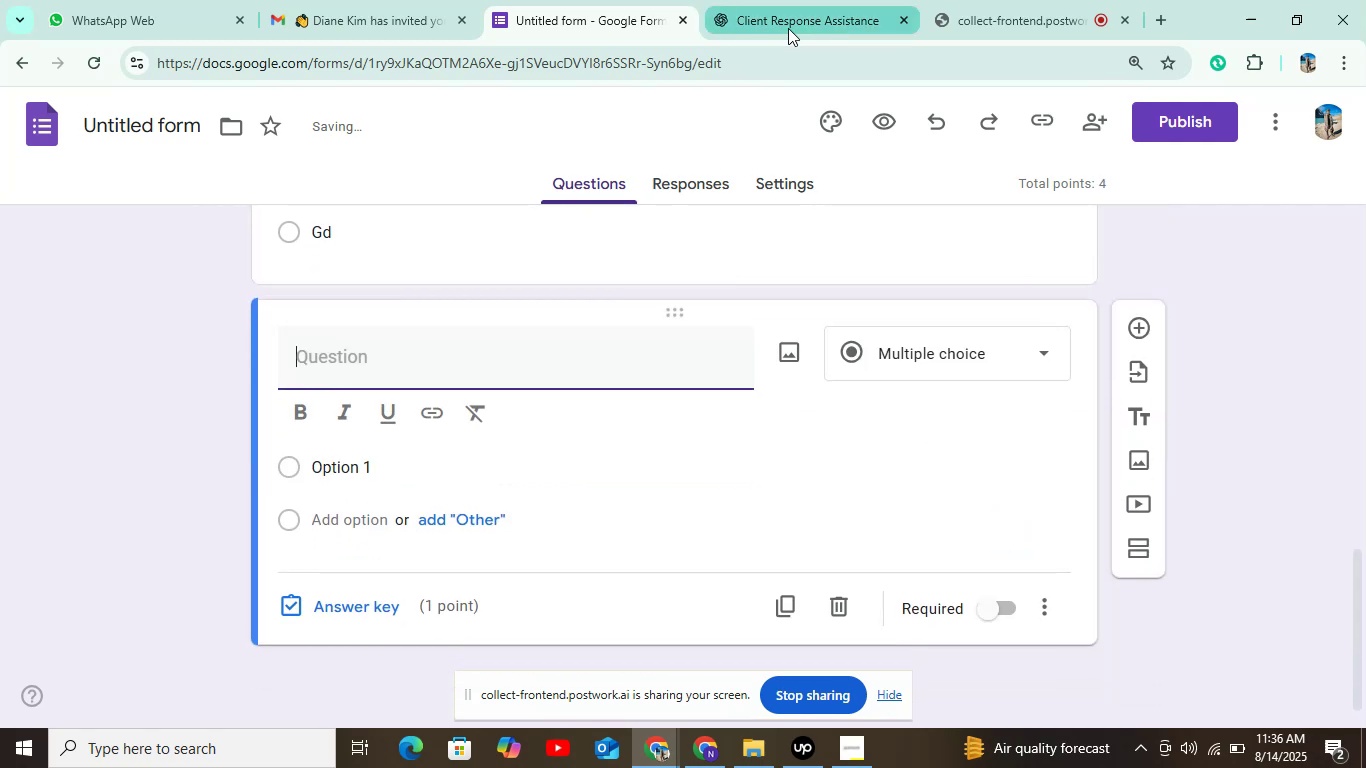 
left_click([789, 24])
 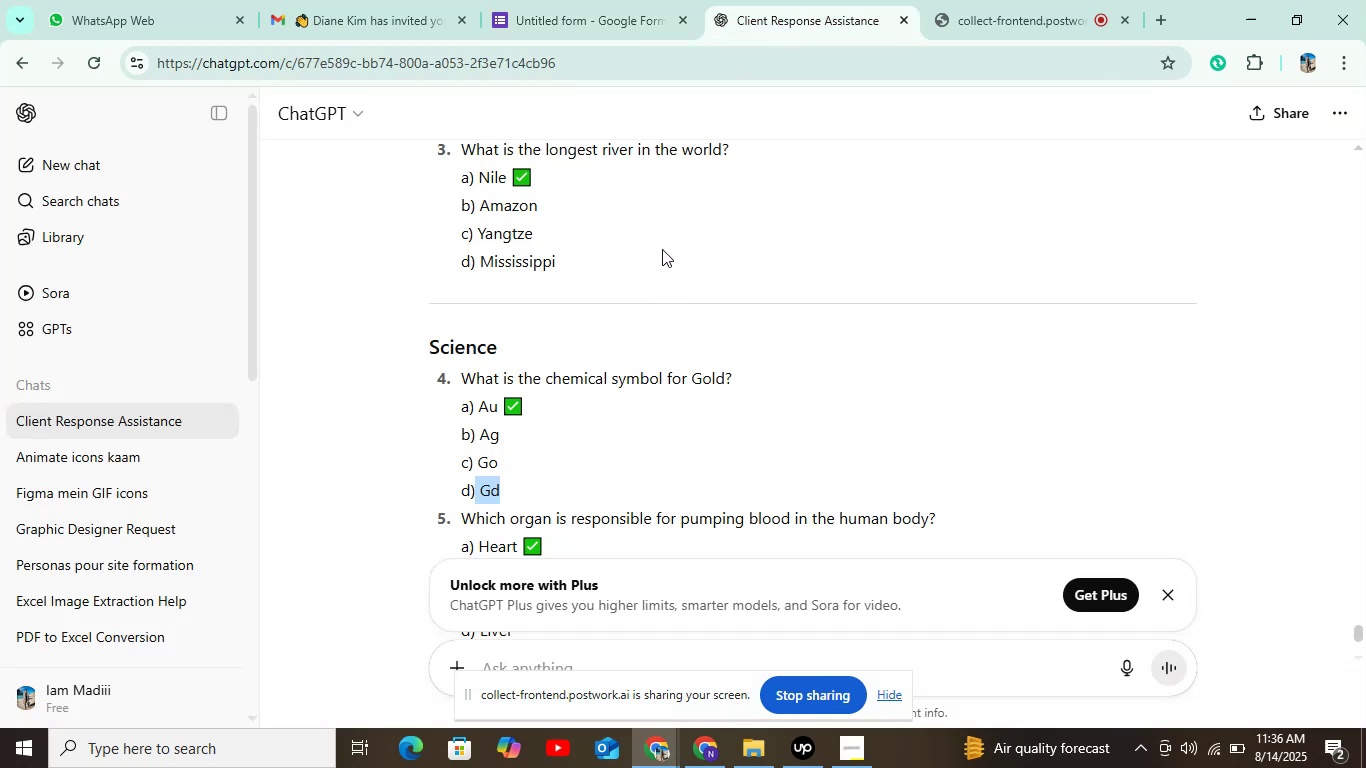 
scroll: coordinate [540, 429], scroll_direction: down, amount: 3.0
 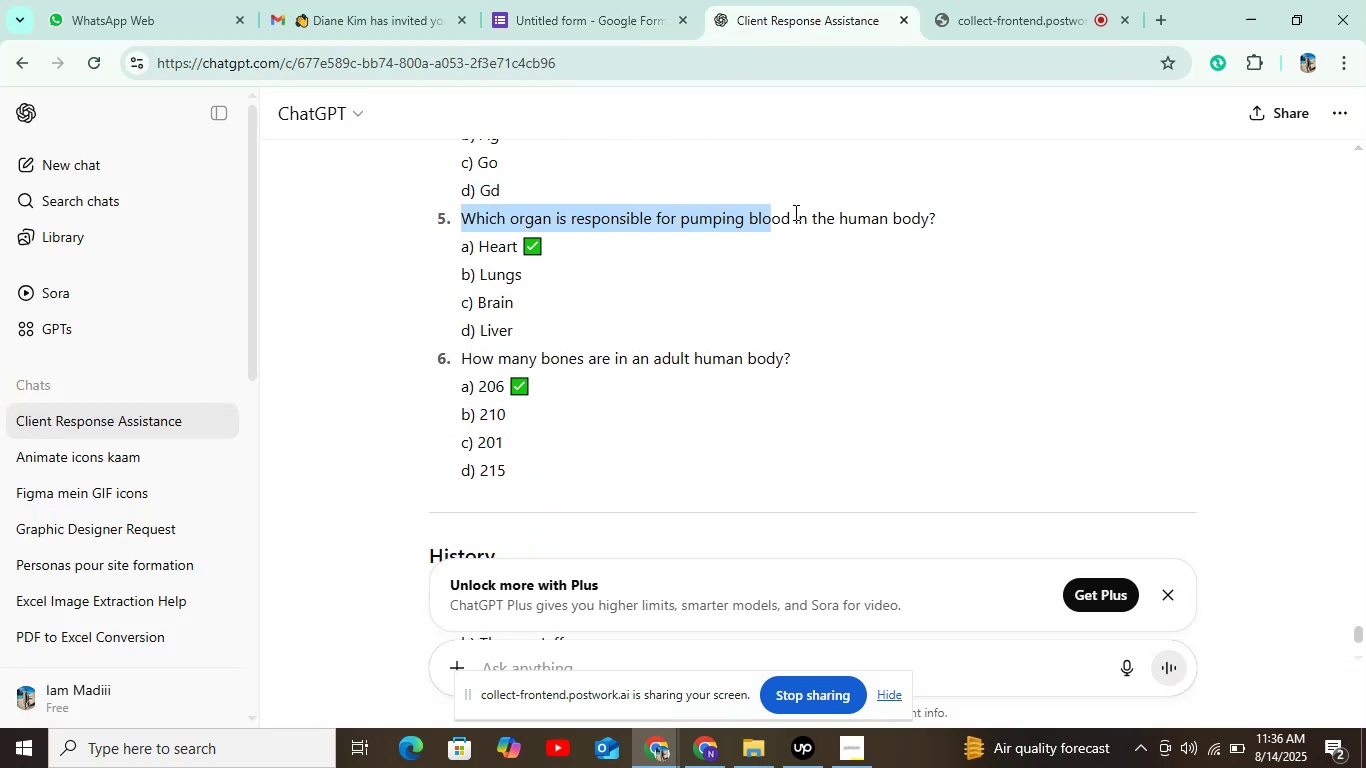 
key(Control+C)
 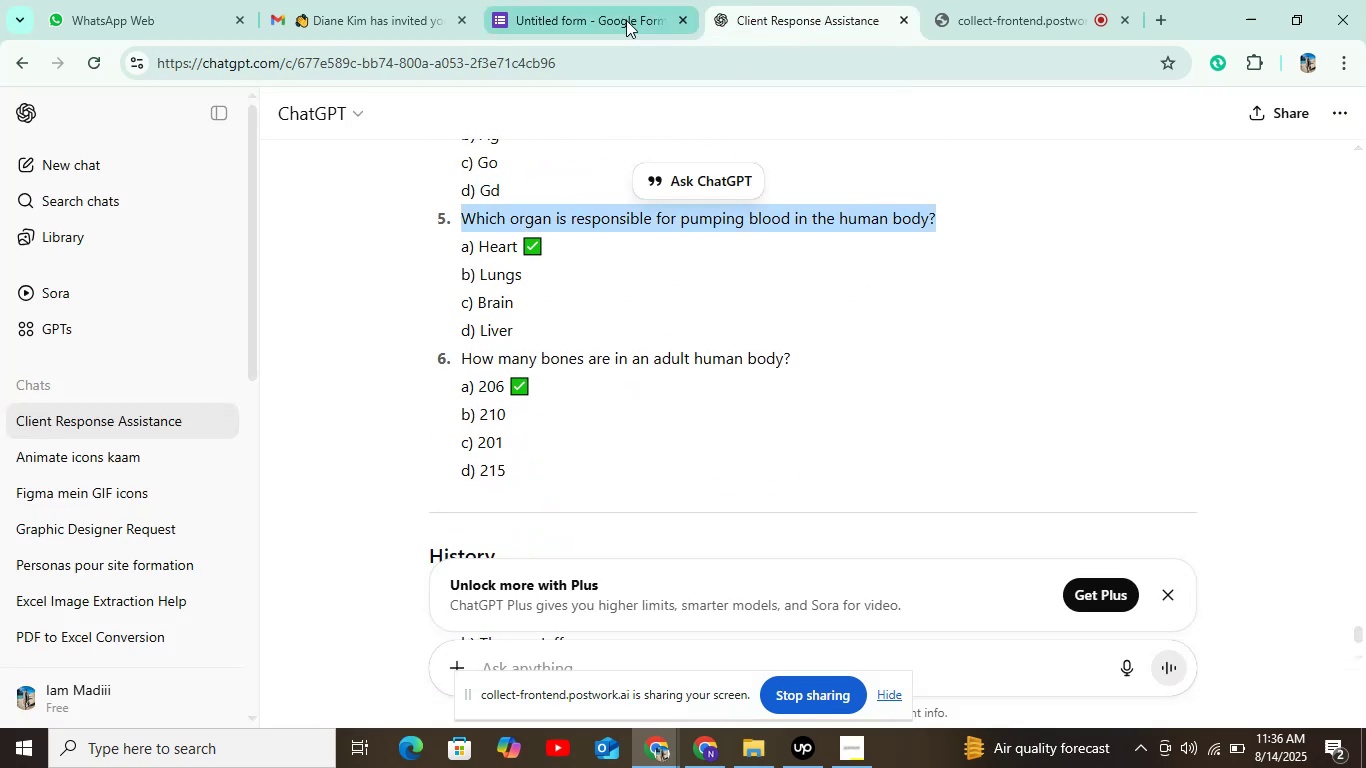 
left_click([570, 29])
 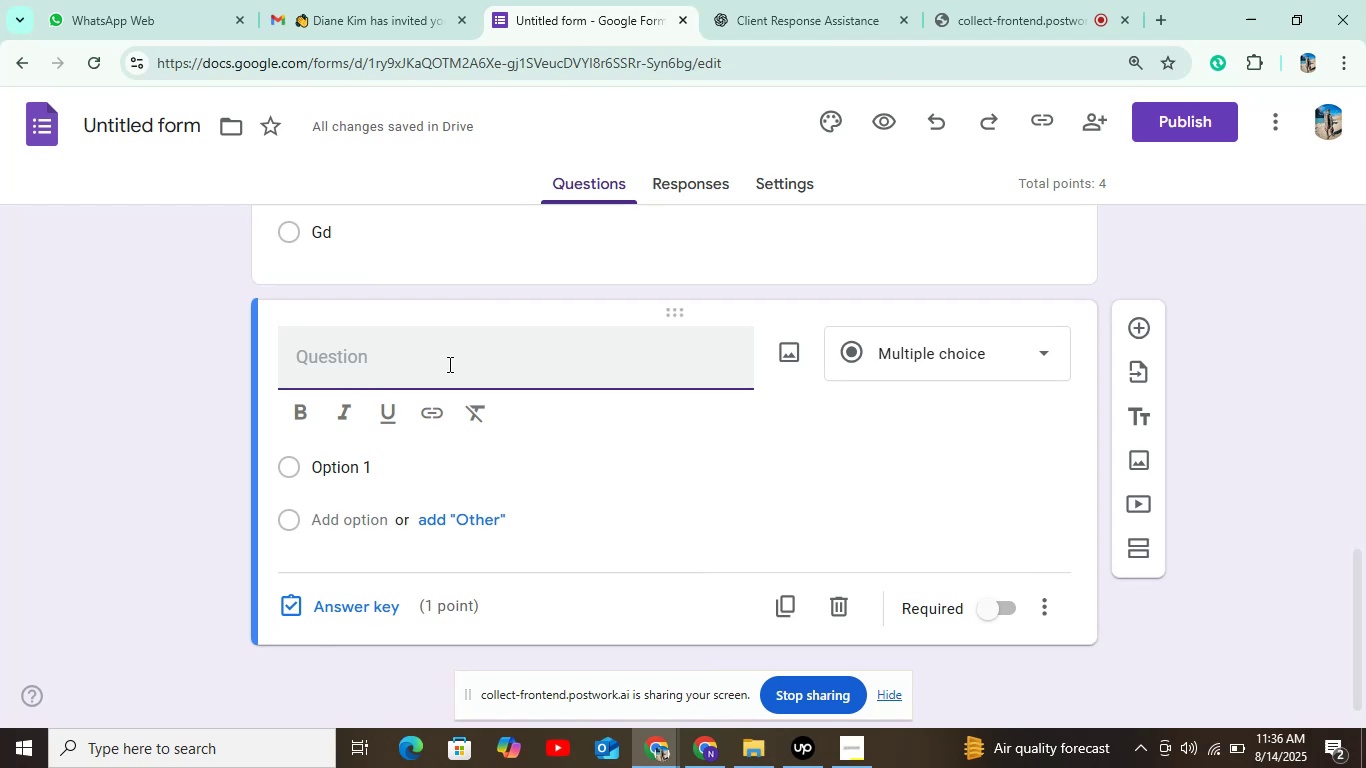 
key(Control+V)
 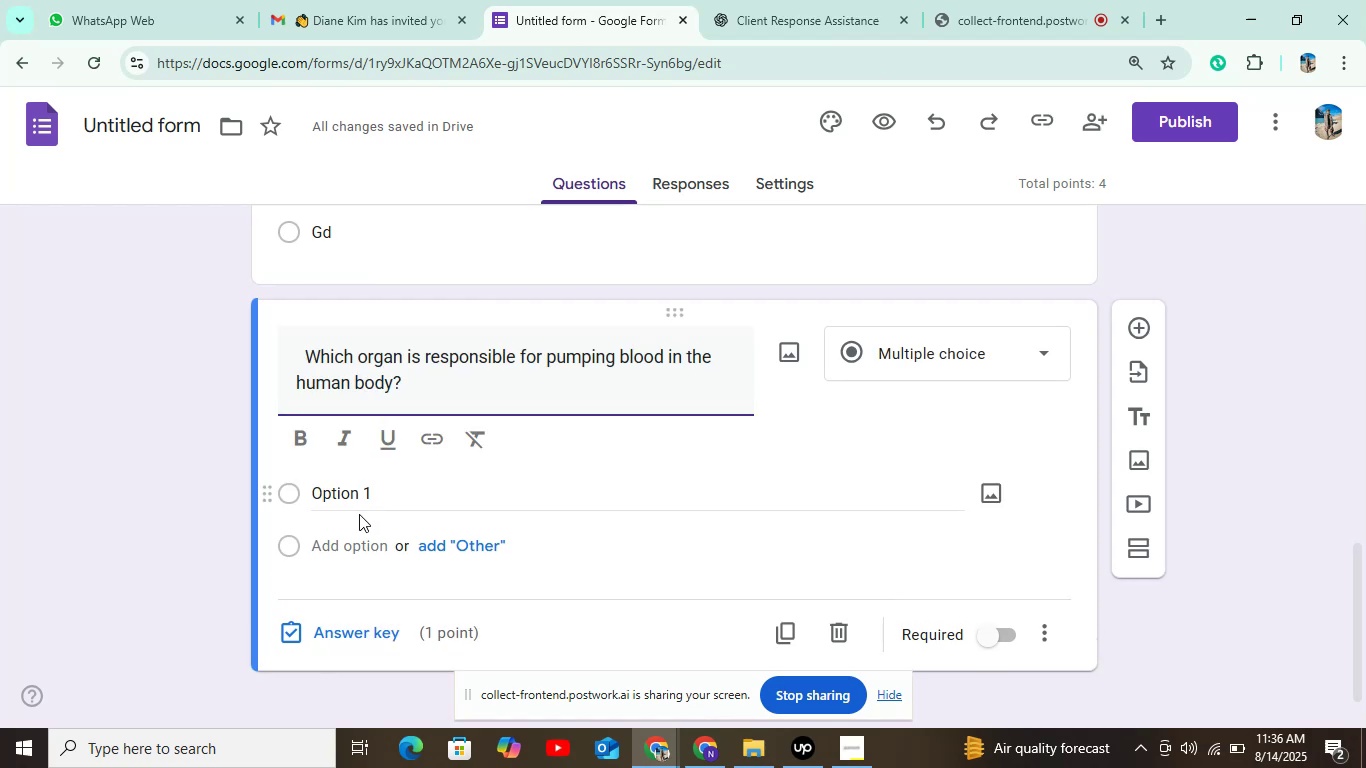 
left_click([359, 497])
 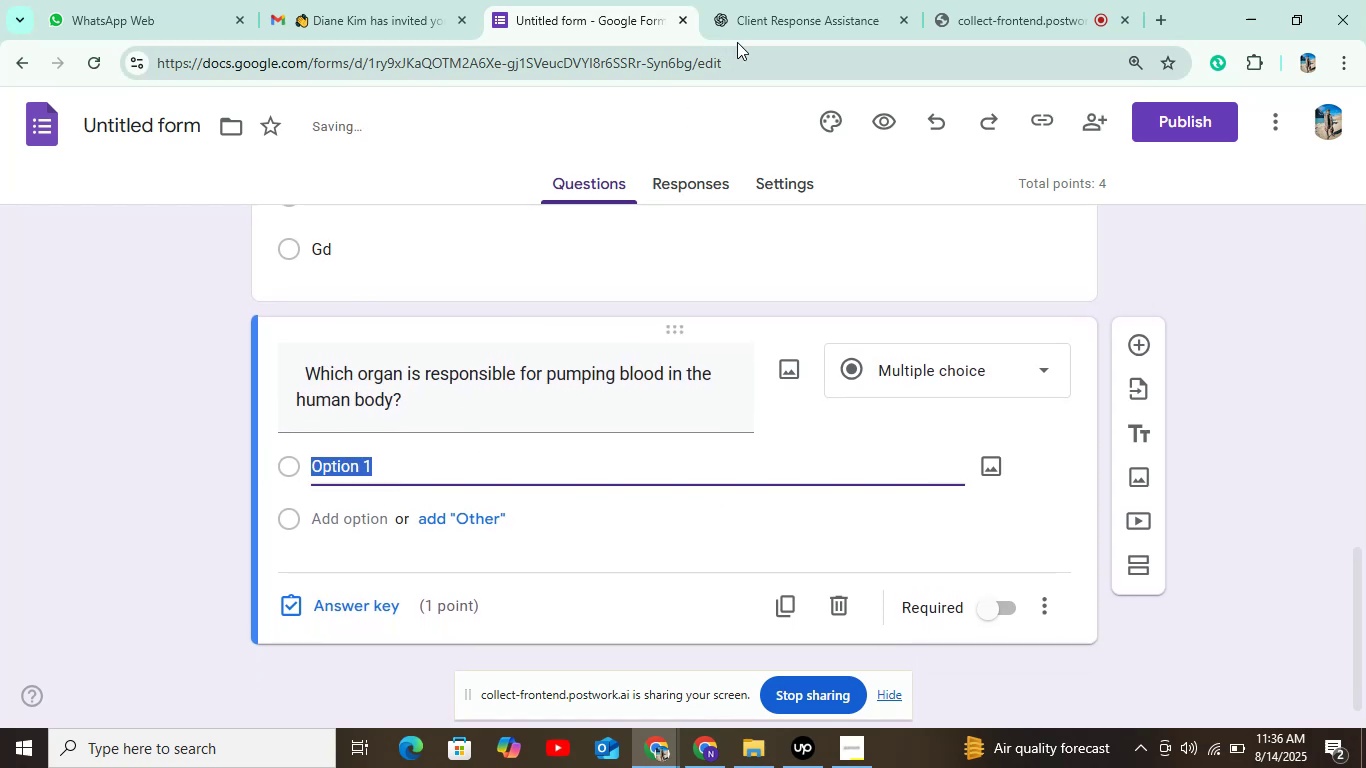 
left_click([744, 15])
 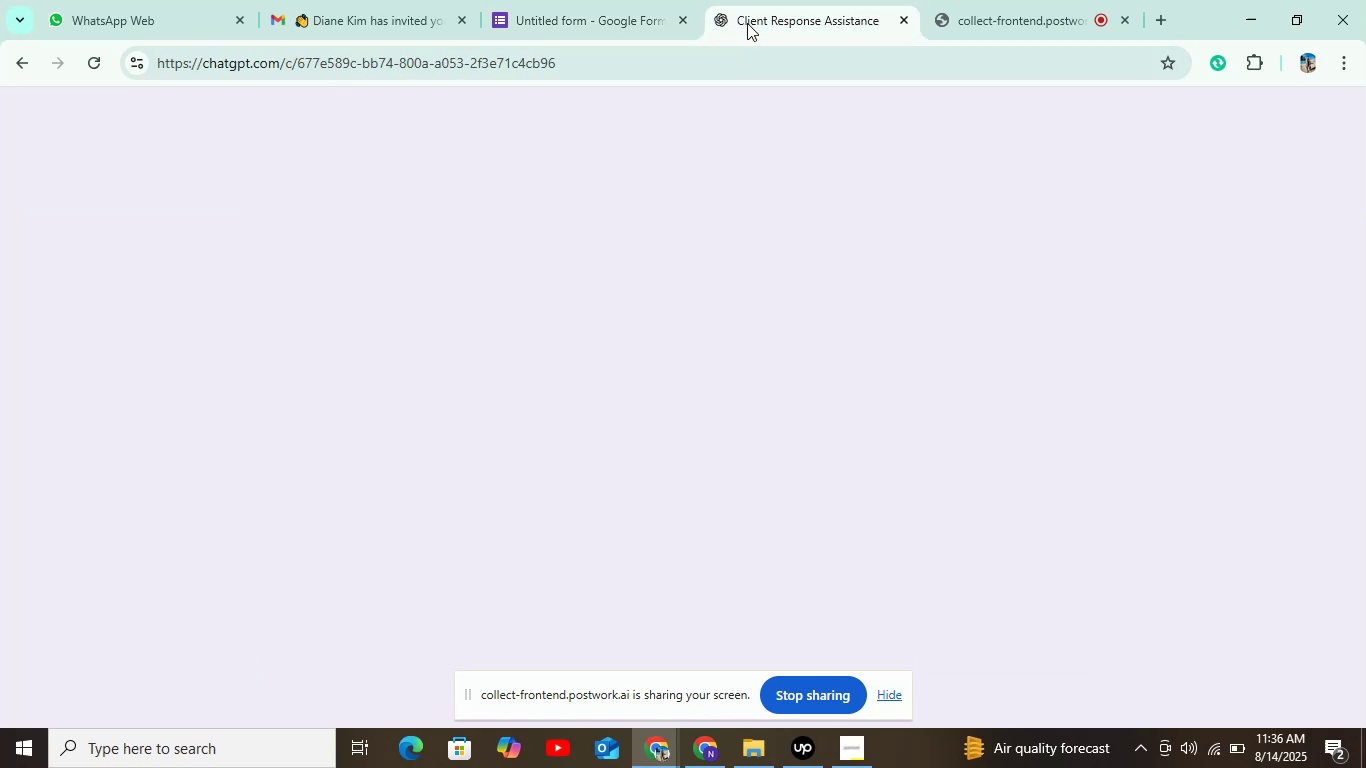 
key(Control+ControlLeft)
 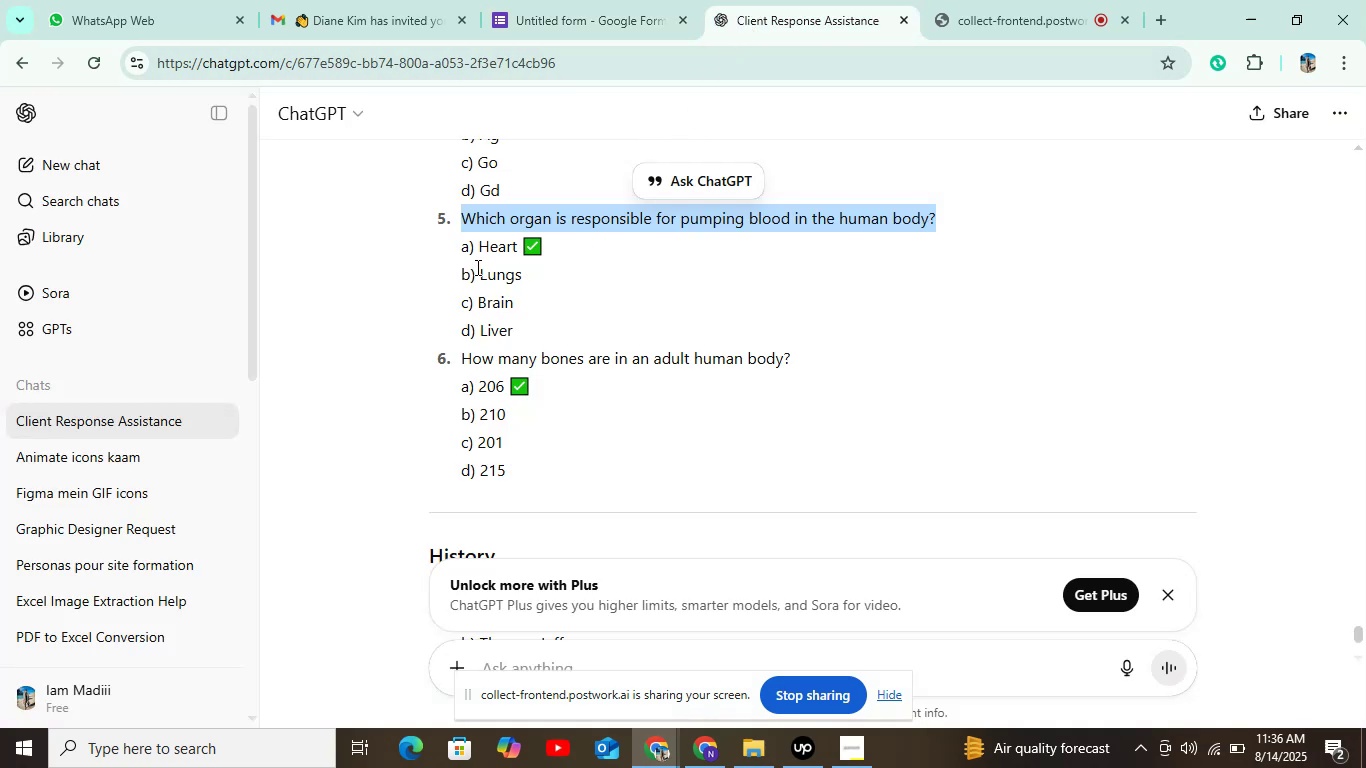 
key(Control+C)
 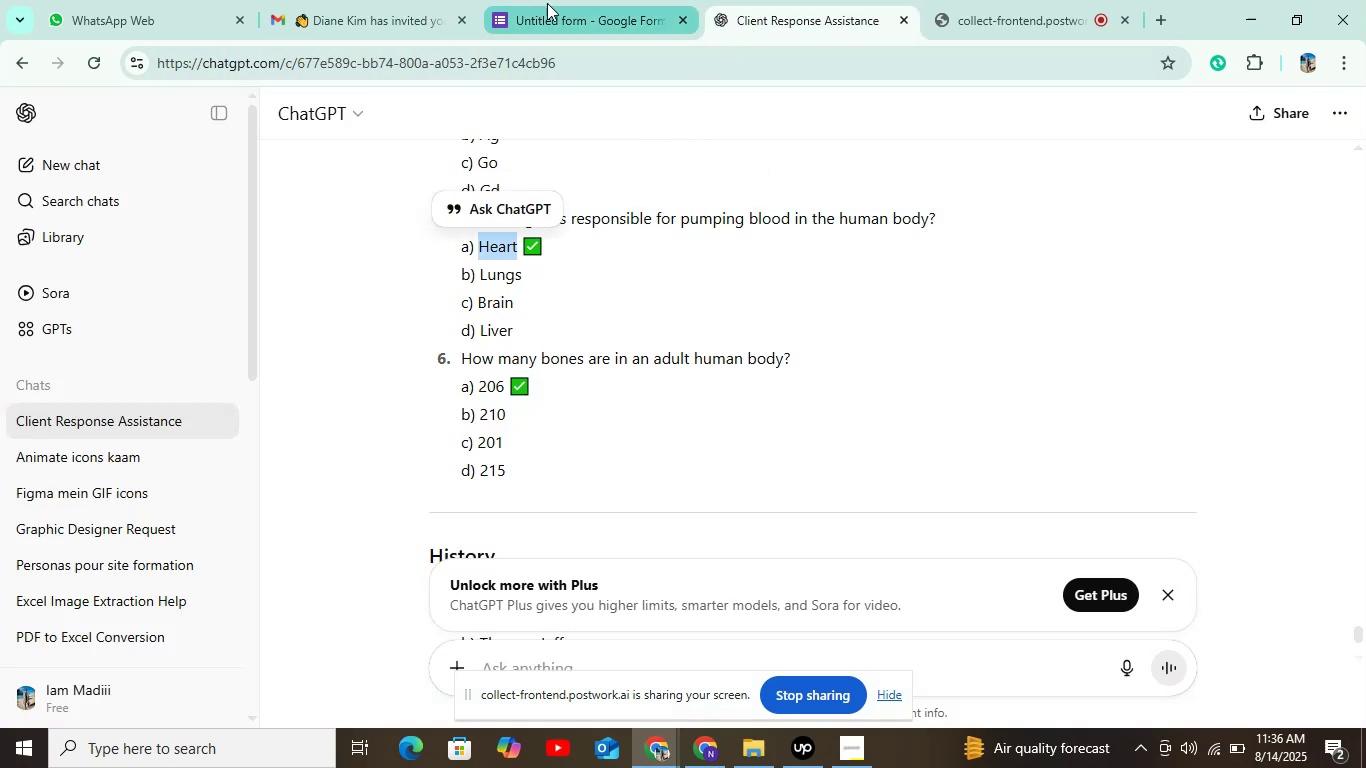 
left_click([564, 12])
 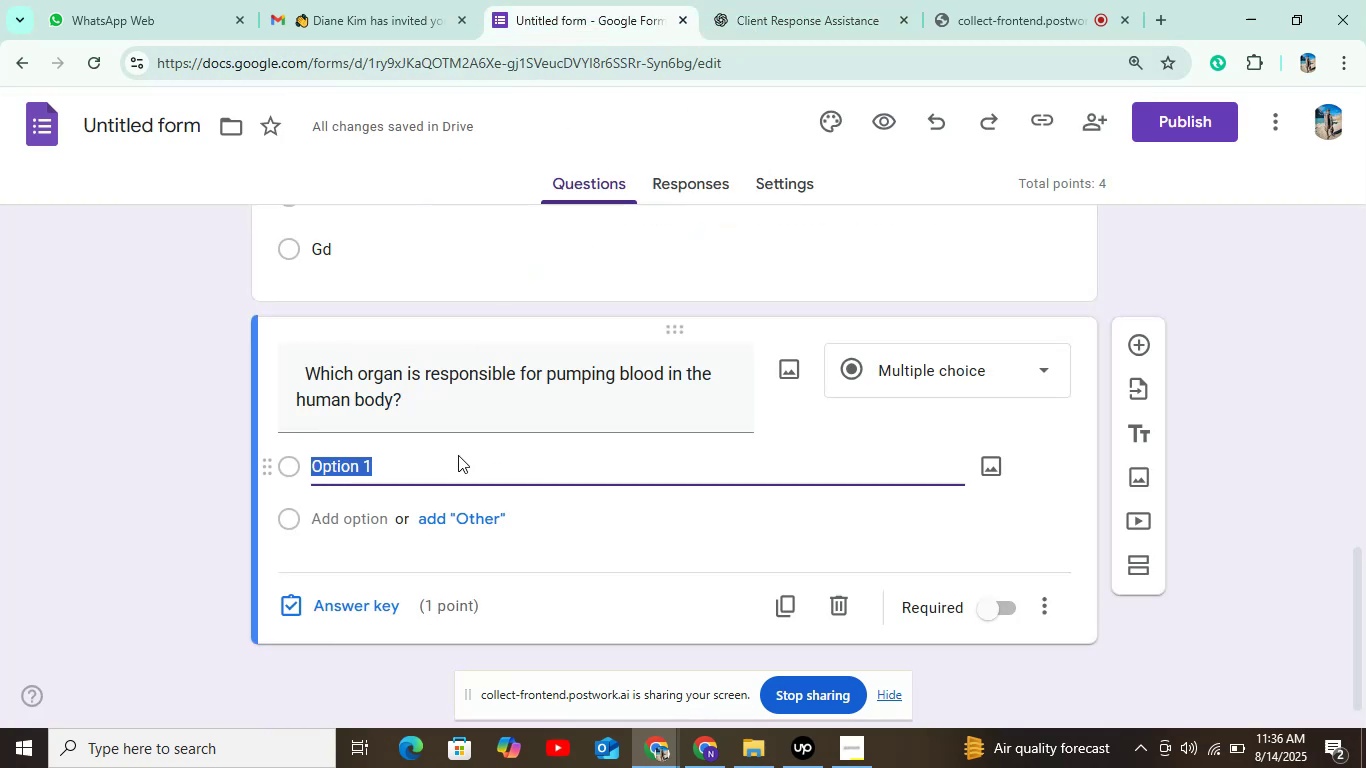 
key(Control+V)
 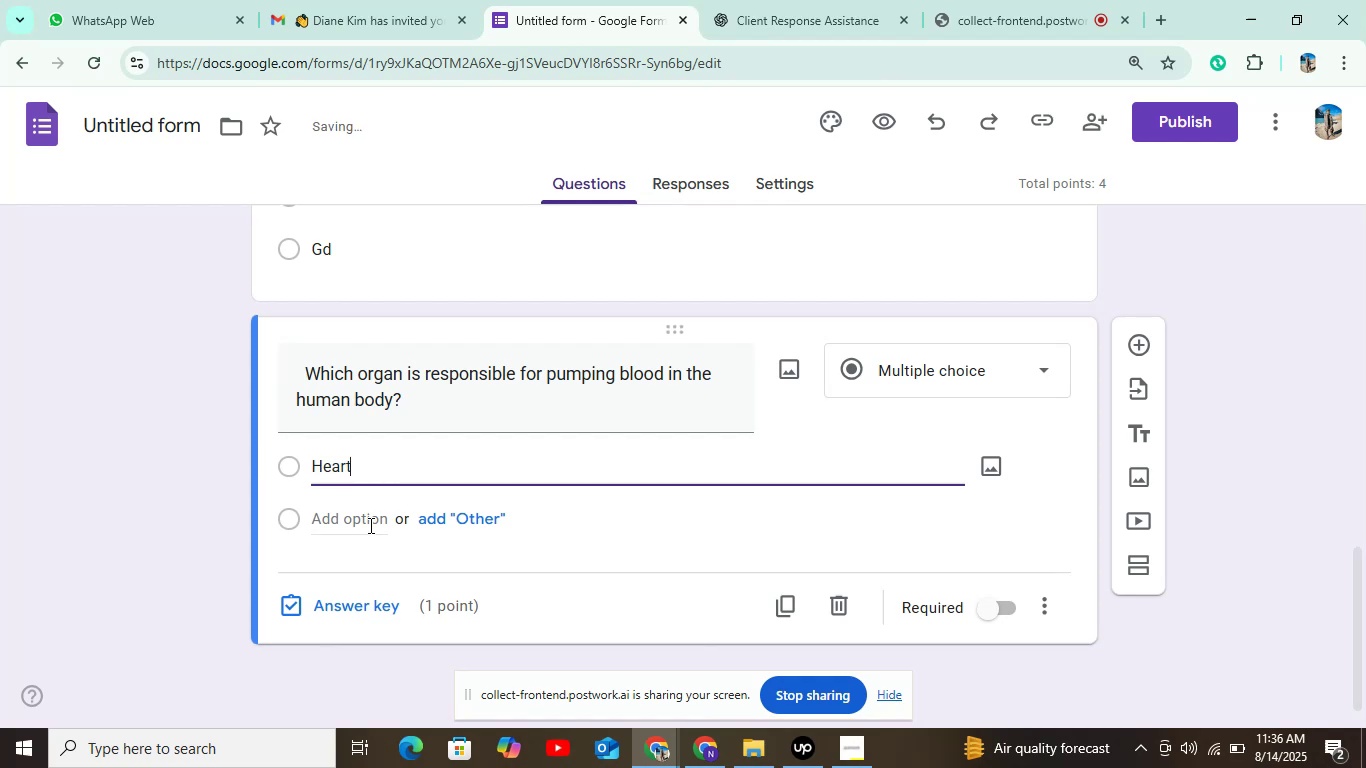 
left_click([368, 525])
 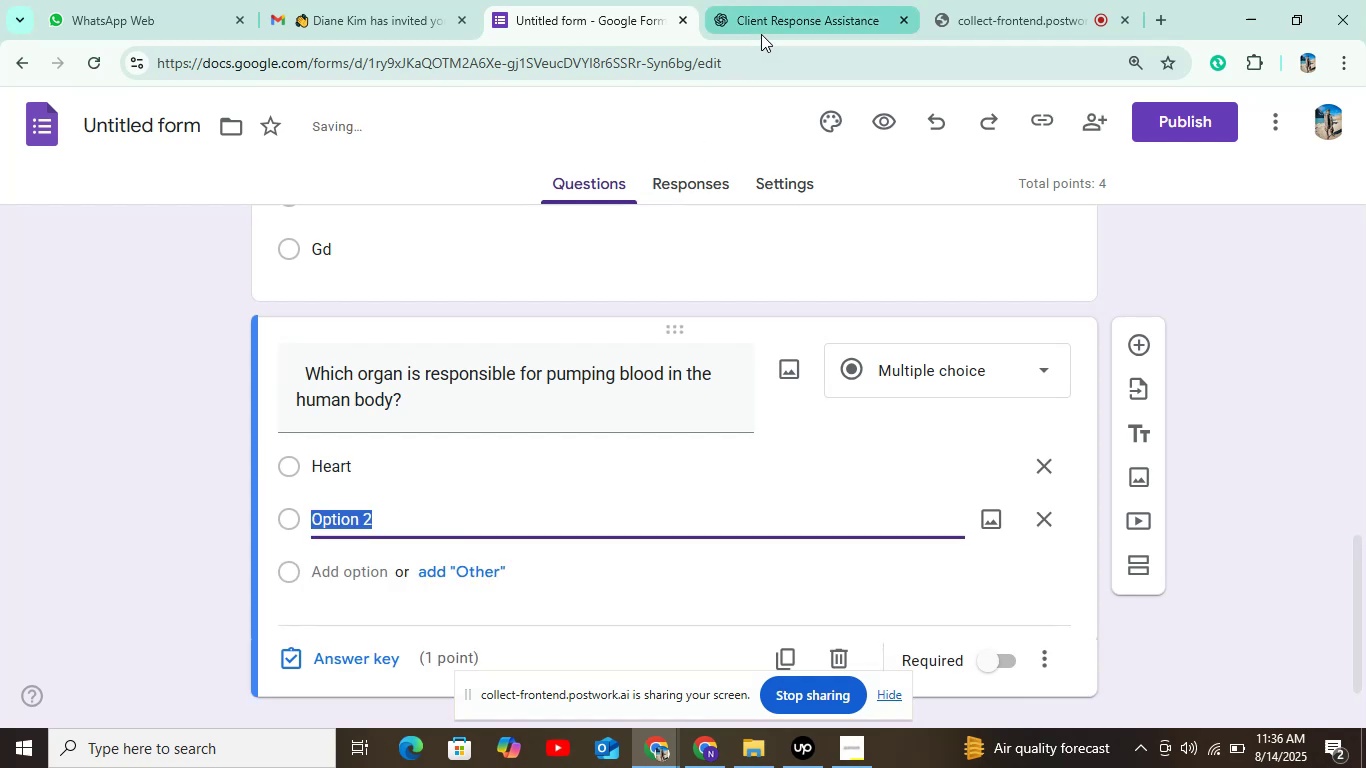 
left_click([761, 28])
 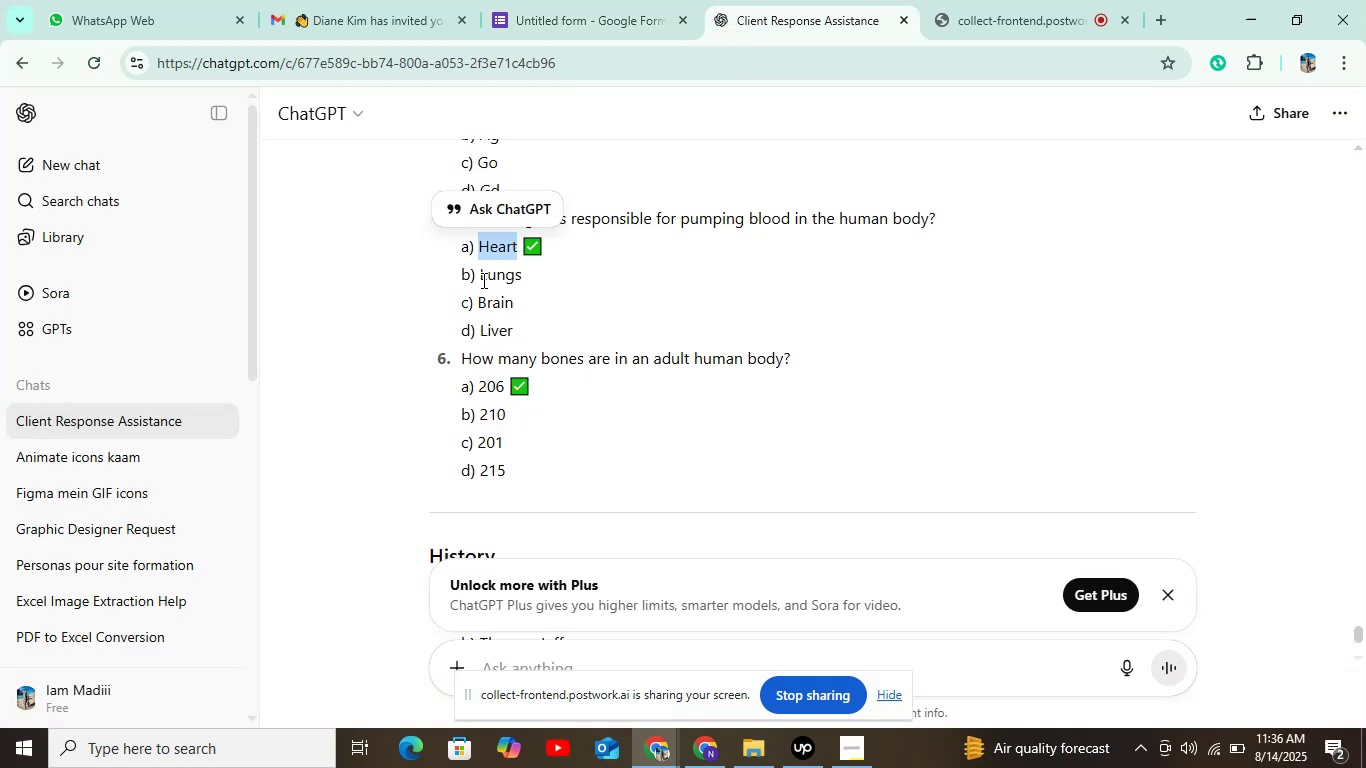 
key(Control+C)
 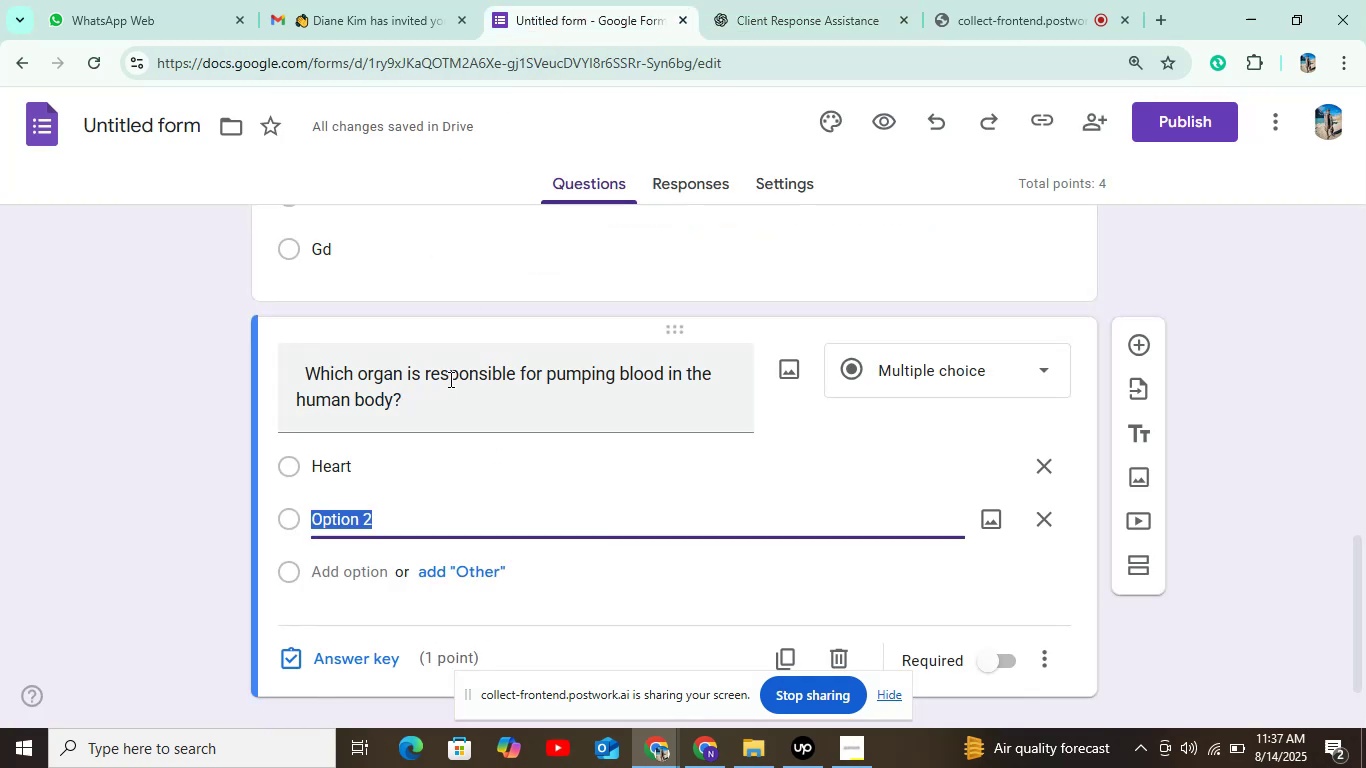 
key(Control+ControlLeft)
 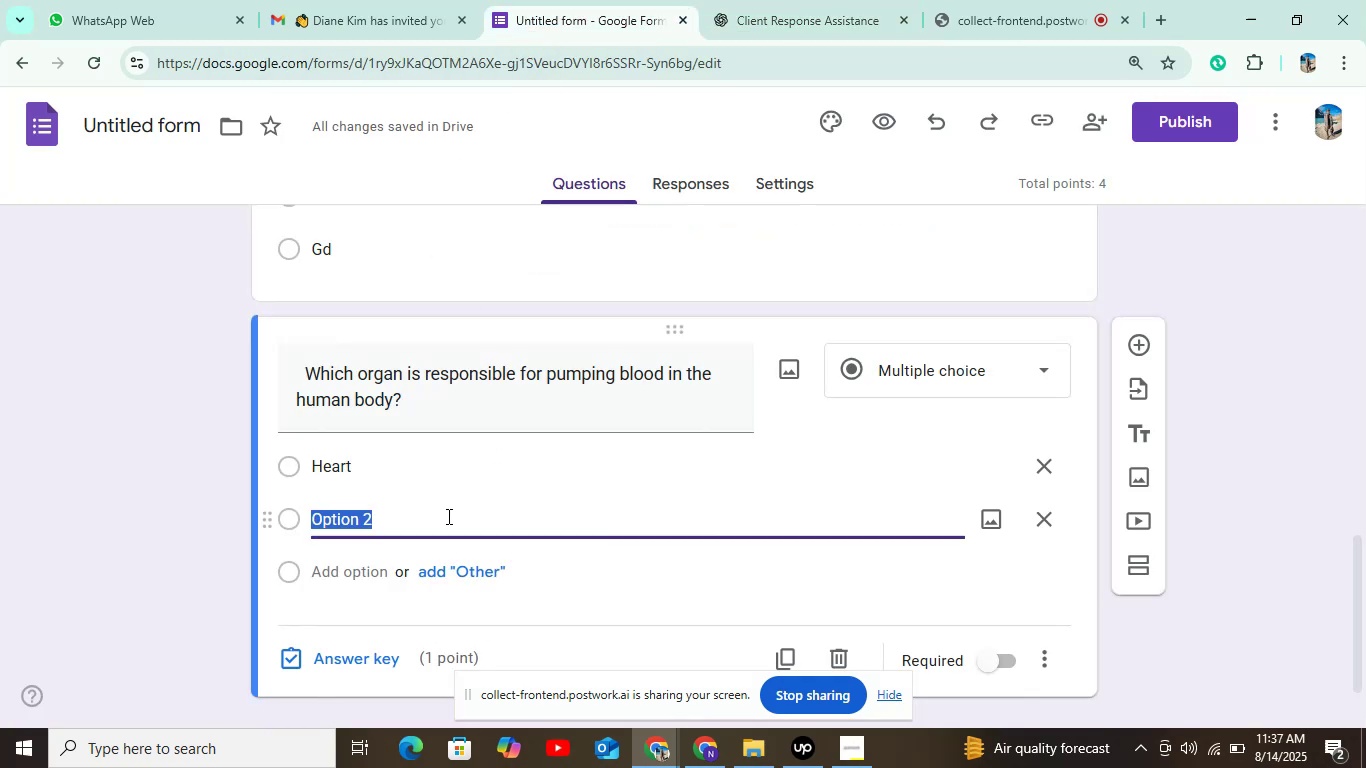 
key(Control+V)
 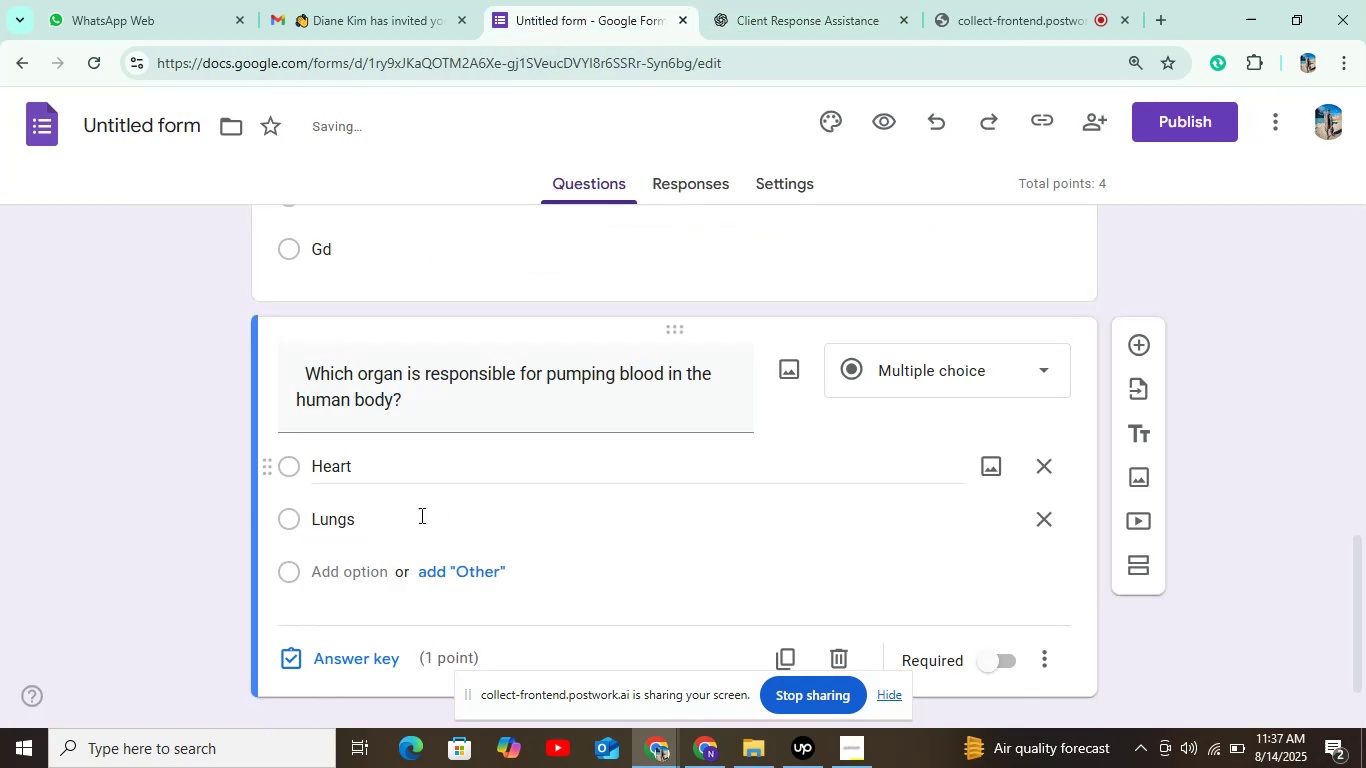 
left_click([354, 570])
 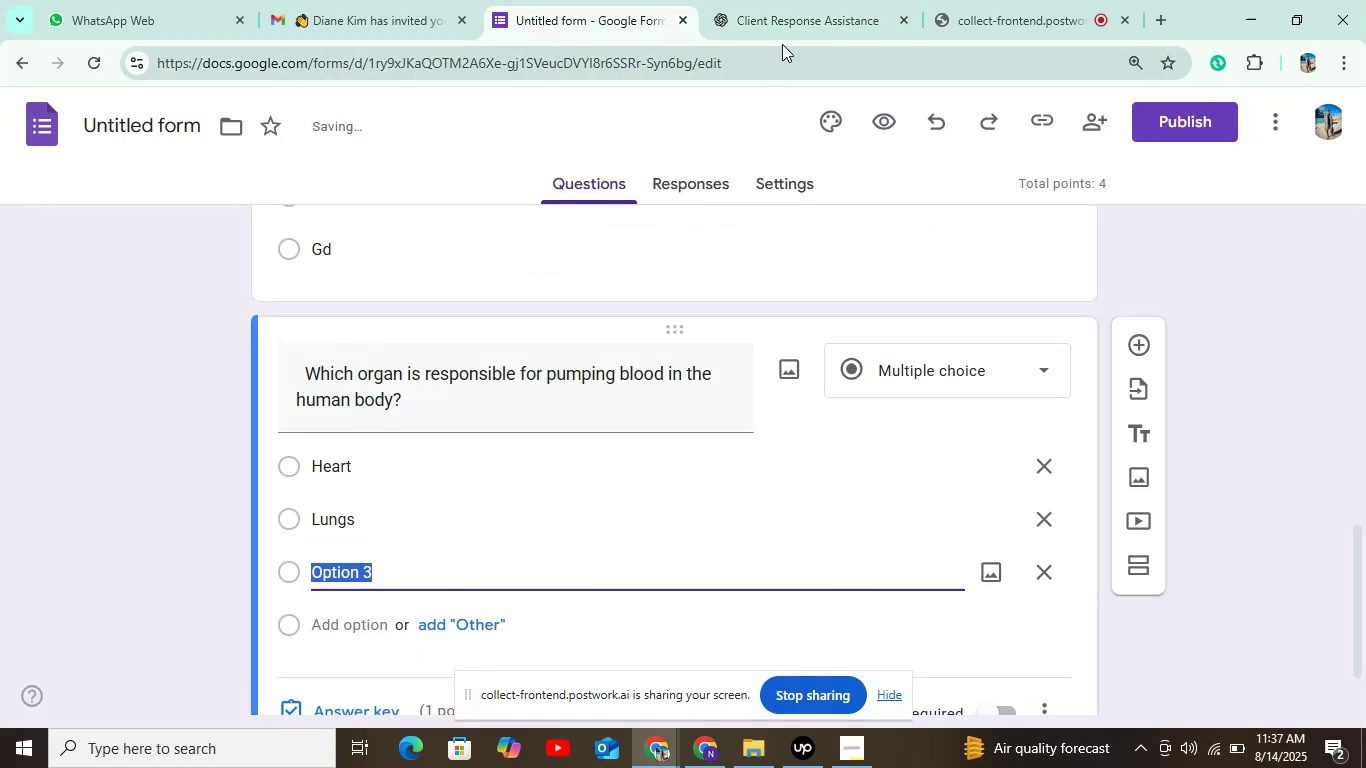 
left_click([782, 20])
 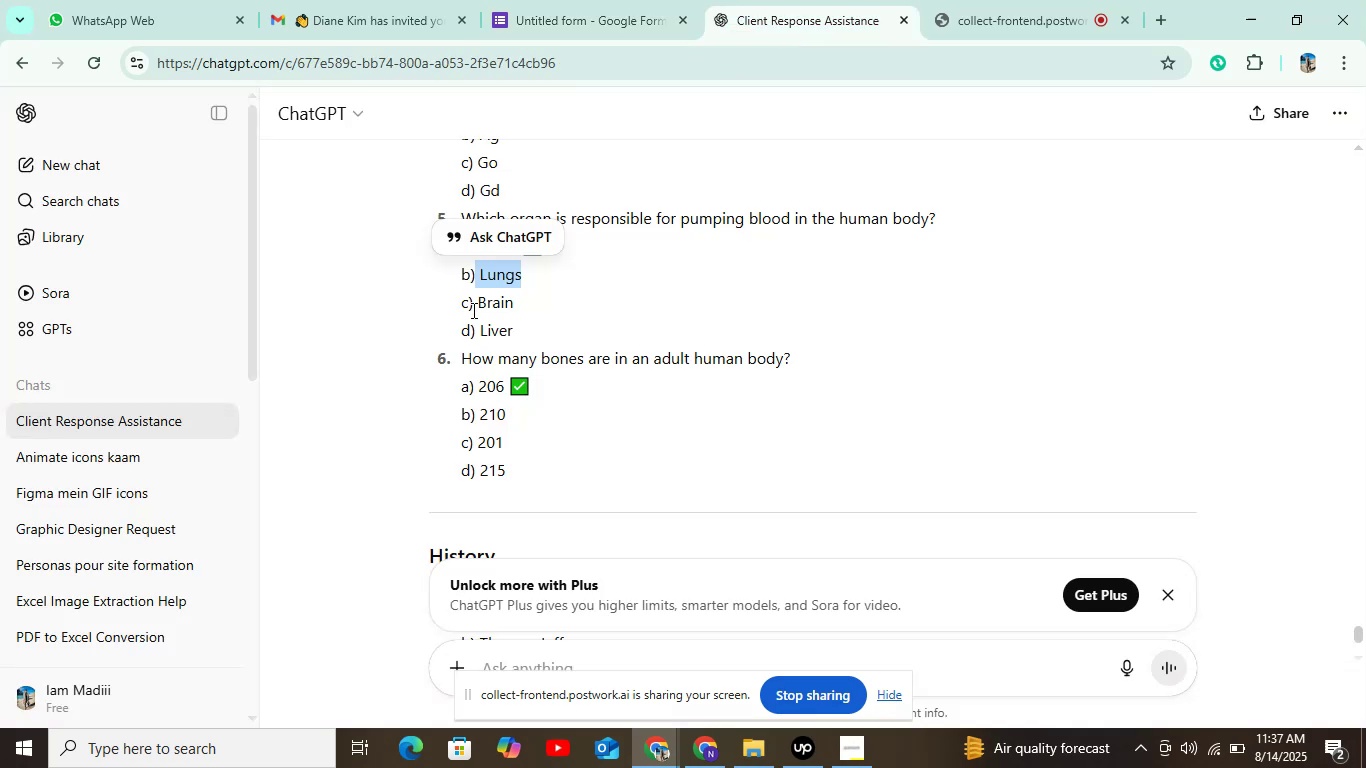 
key(Control+C)
 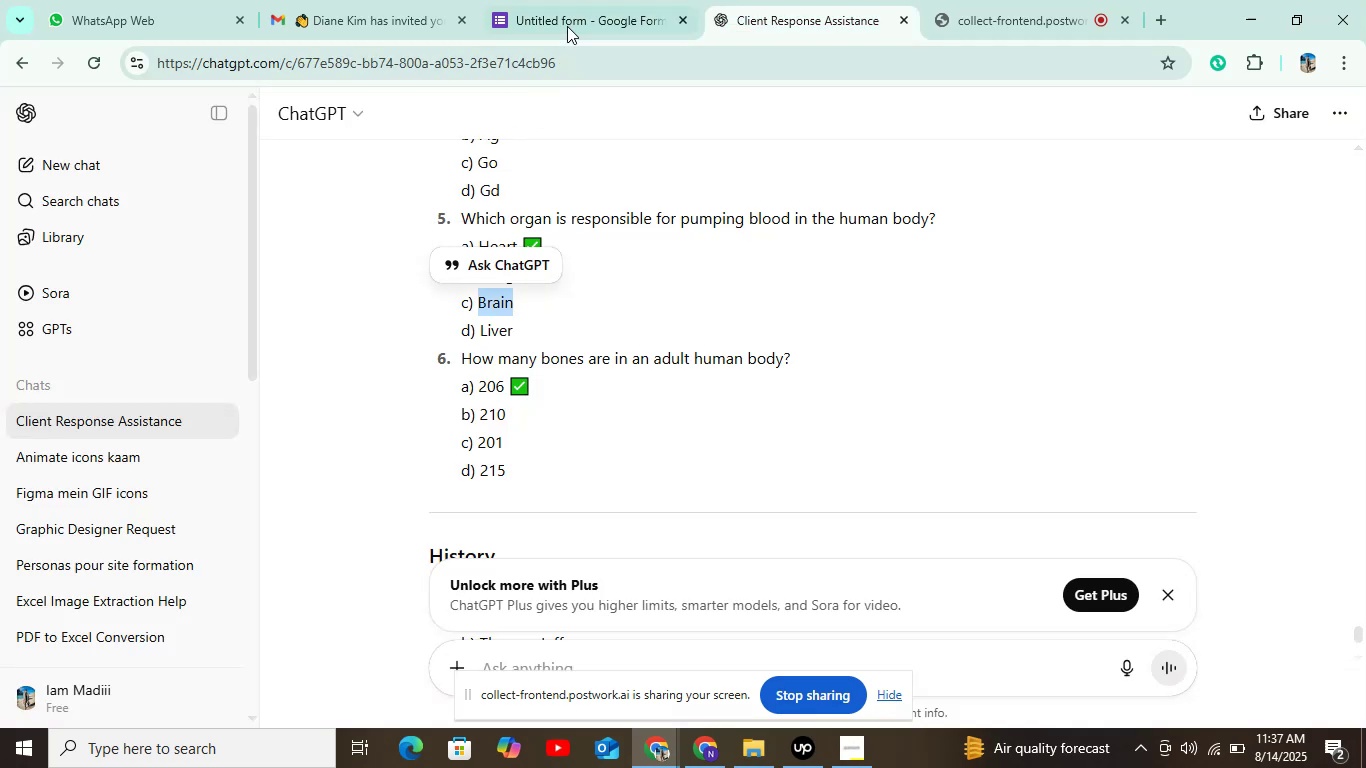 
left_click([573, 12])
 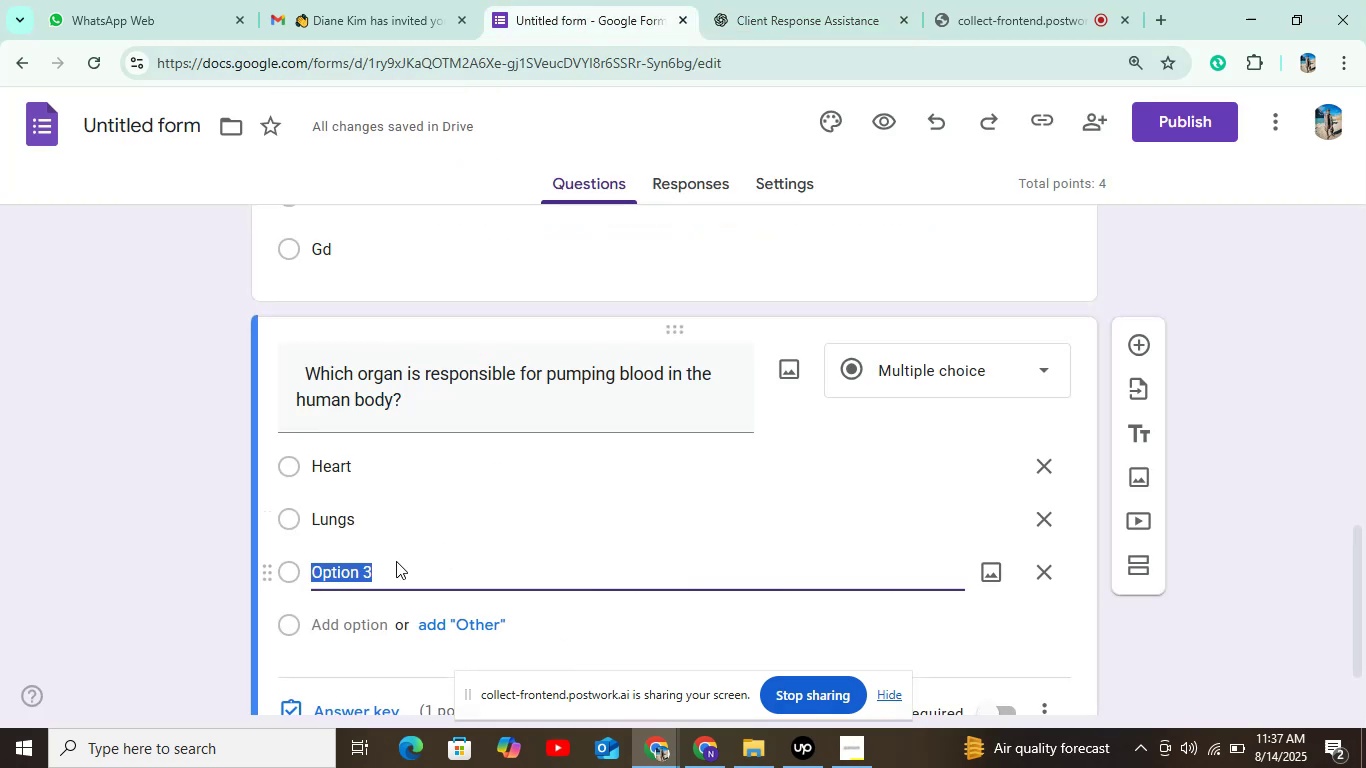 
key(Control+V)
 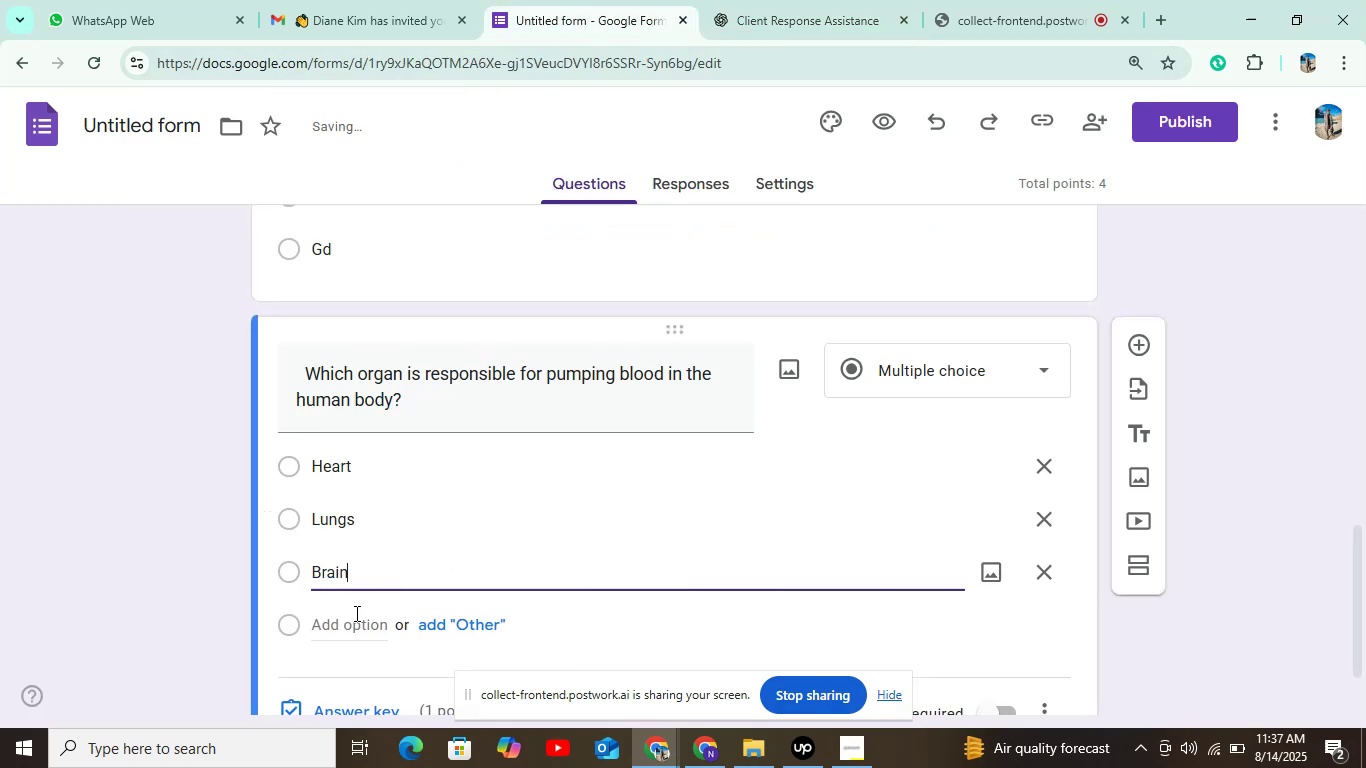 
left_click([353, 620])
 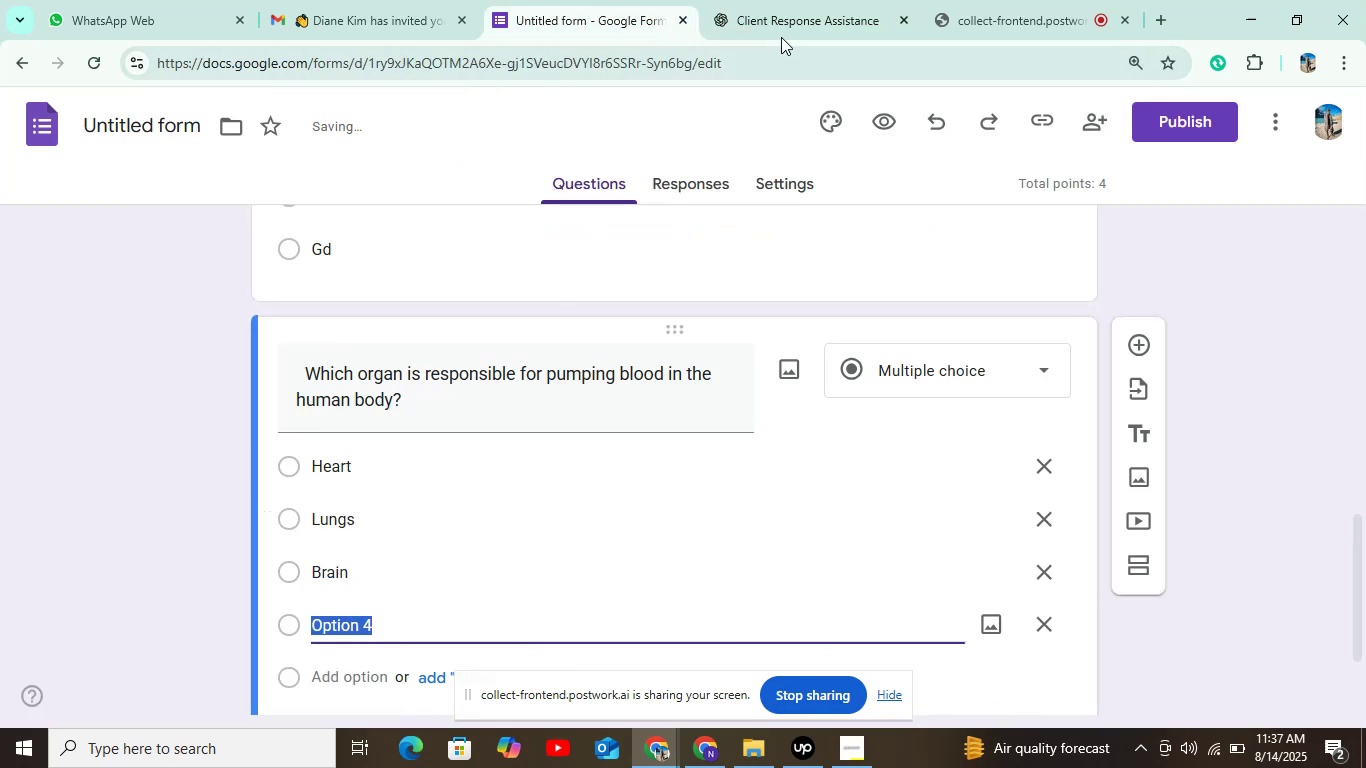 
left_click([782, 23])
 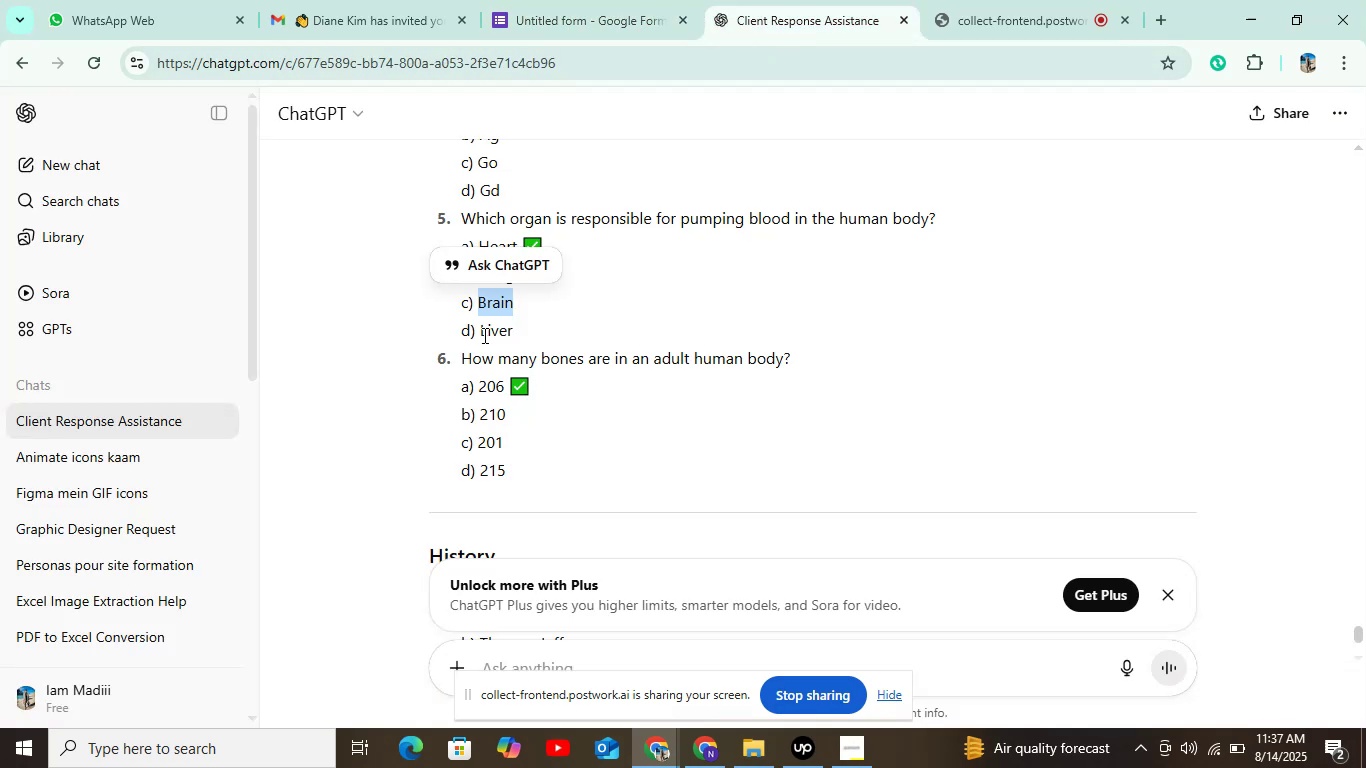 
key(Control+C)
 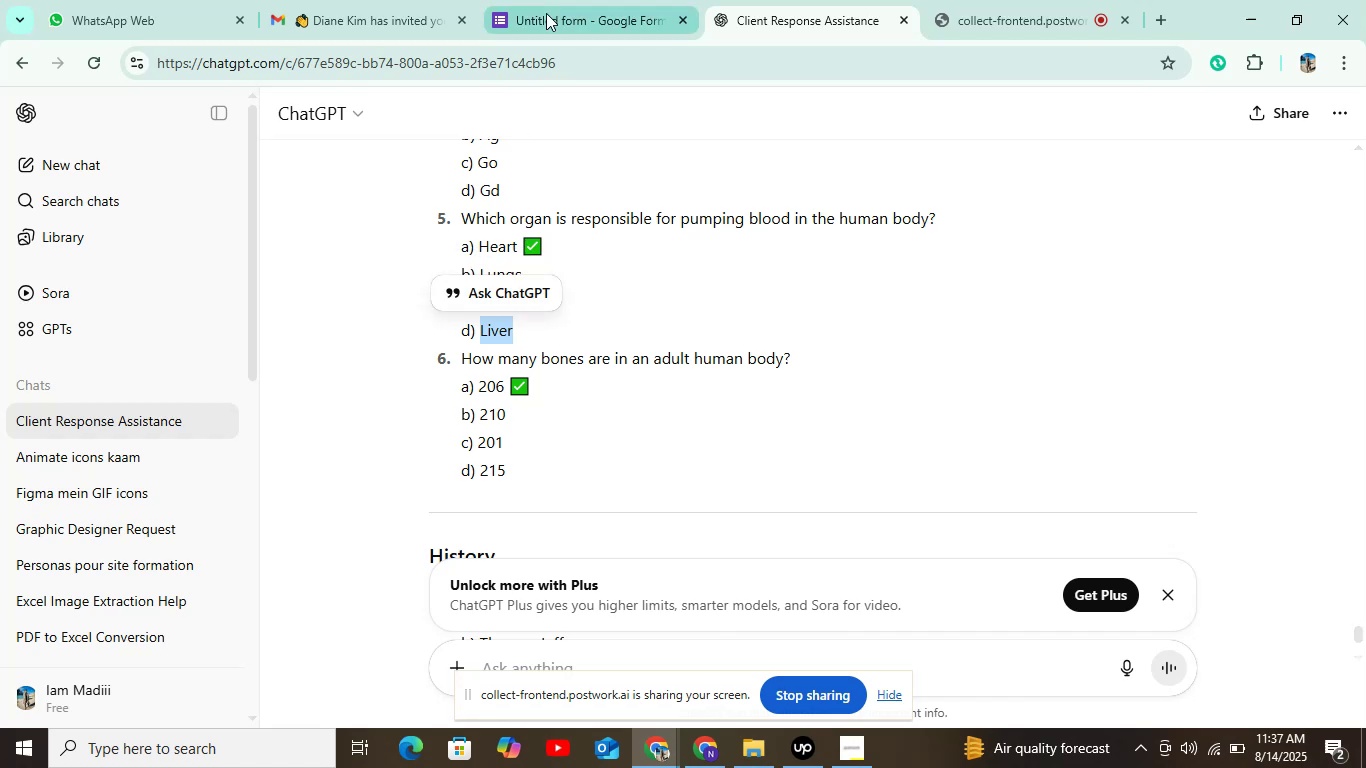 
left_click([548, 11])
 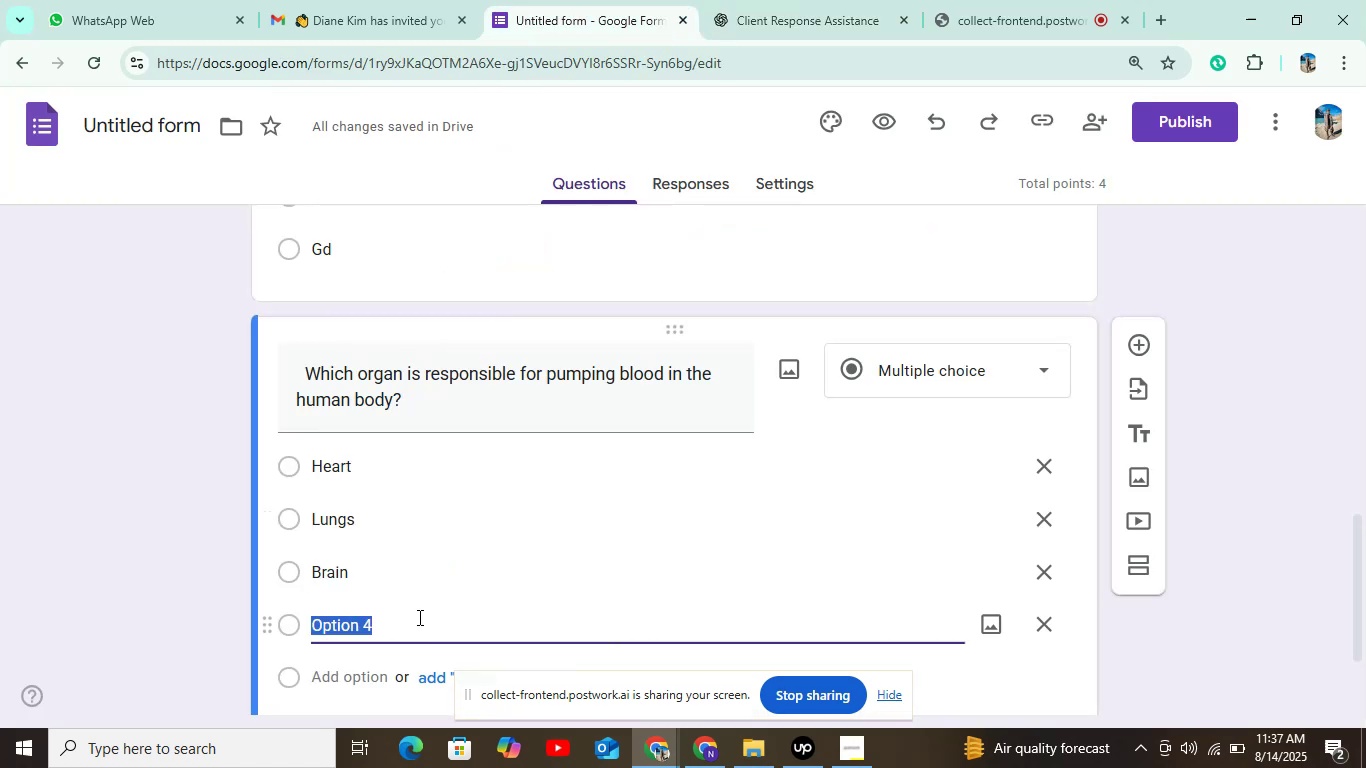 
key(Control+V)
 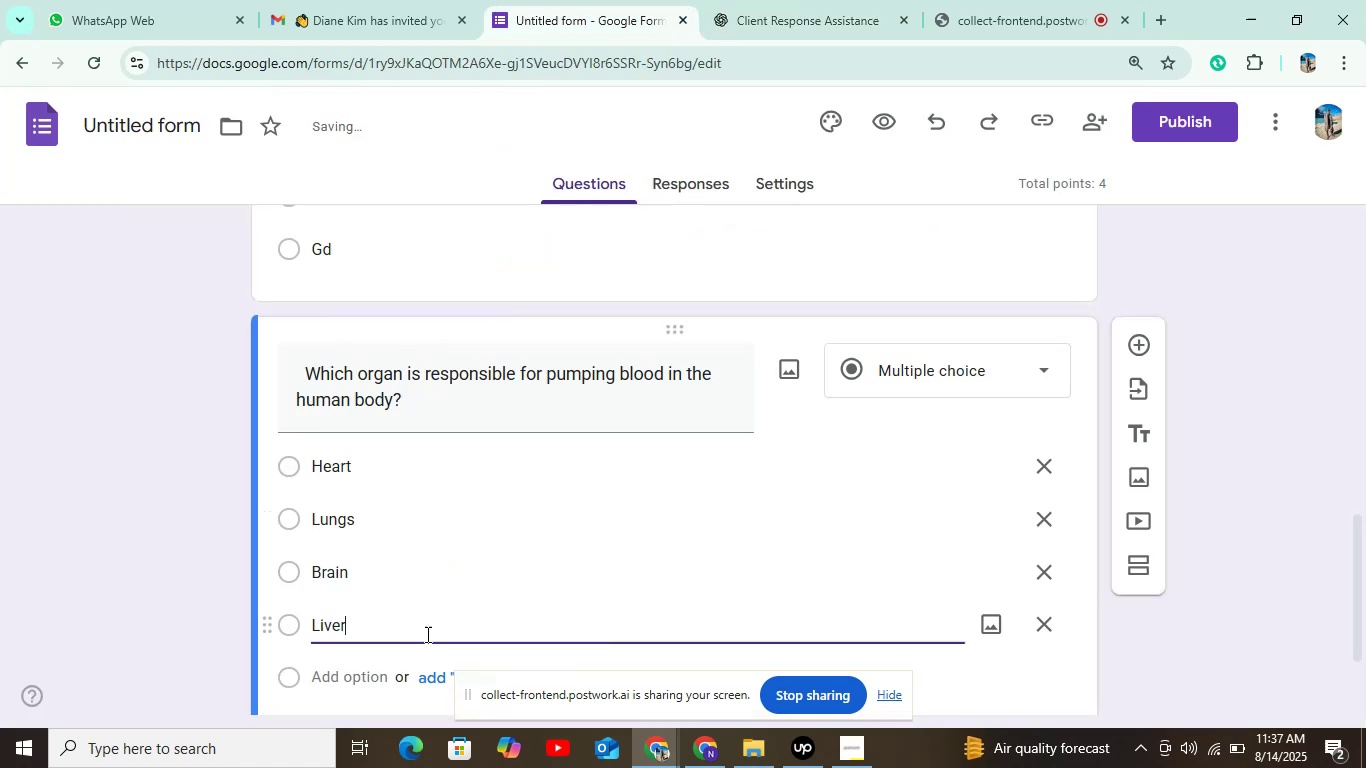 
scroll: coordinate [472, 627], scroll_direction: down, amount: 3.0
 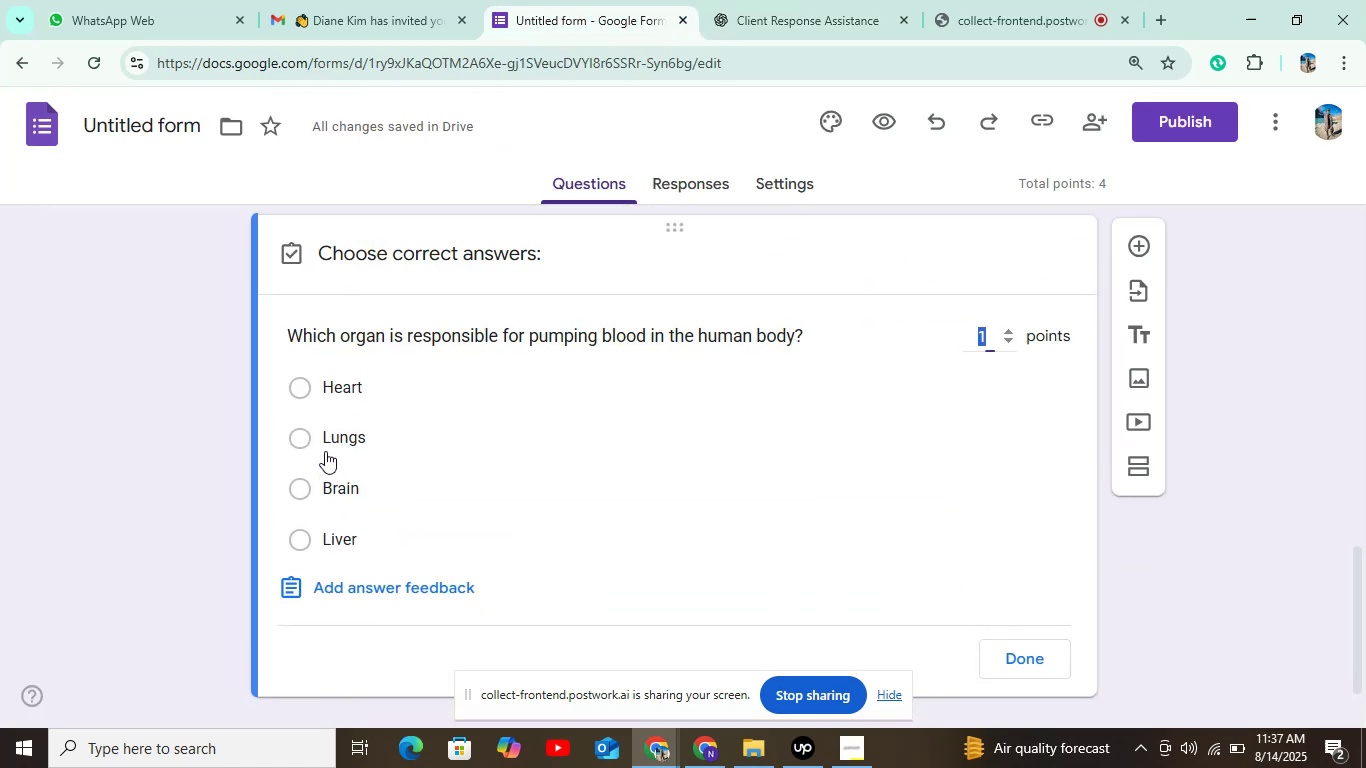 
left_click([299, 383])
 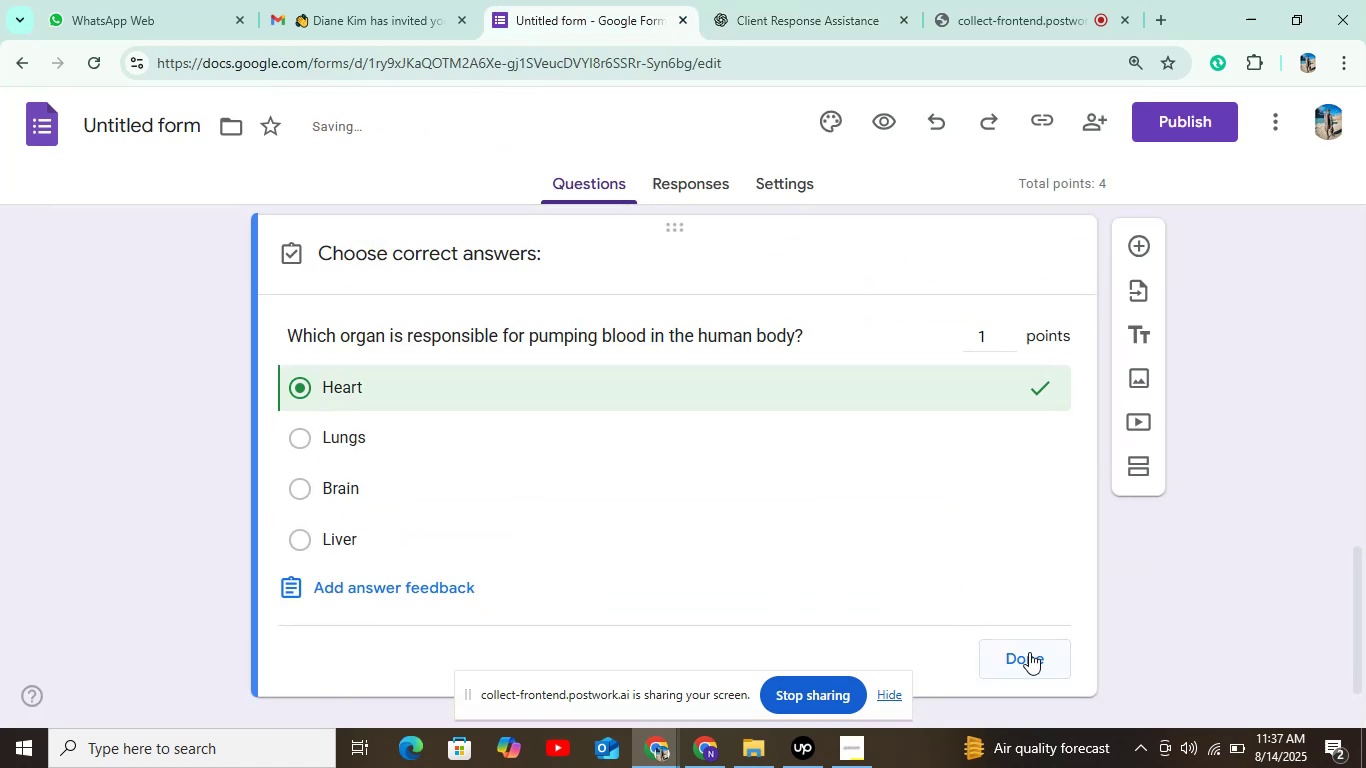 
left_click([1031, 662])
 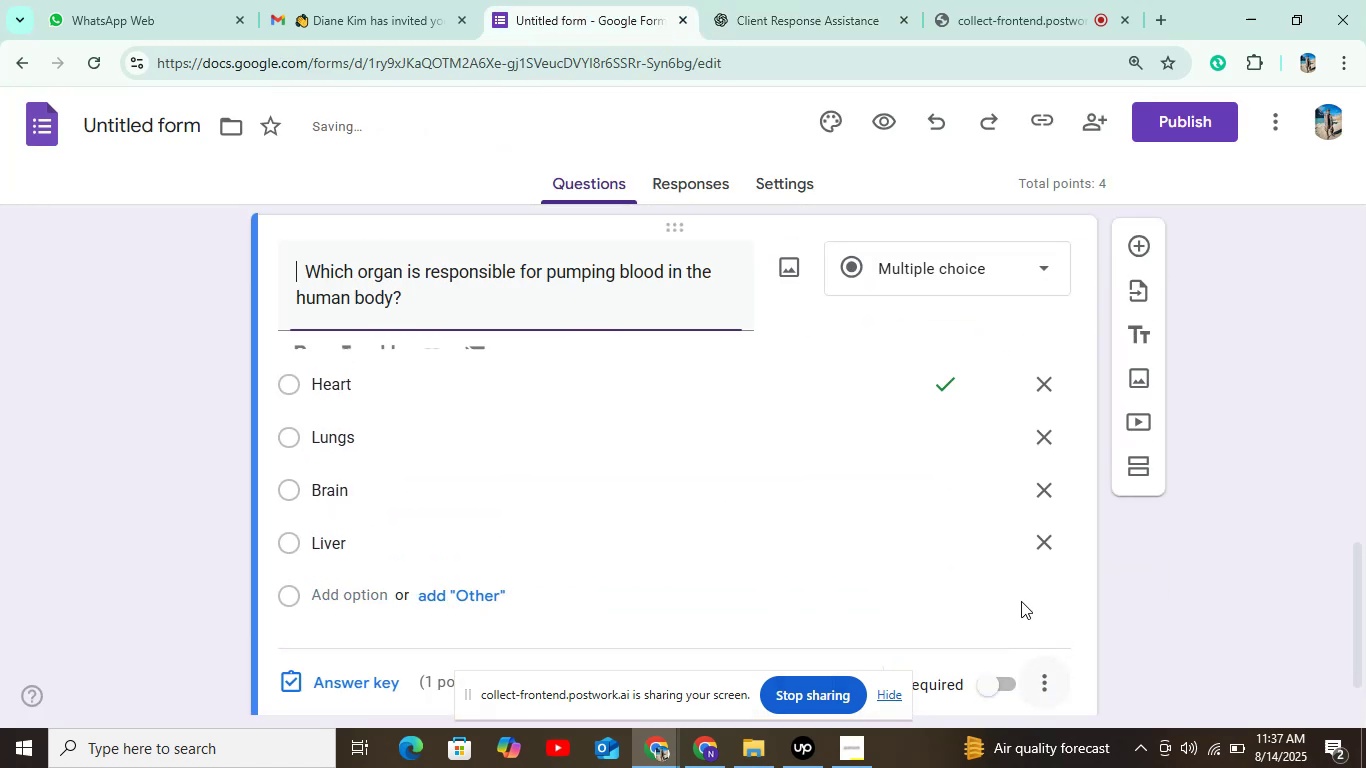 
scroll: coordinate [1002, 569], scroll_direction: down, amount: 4.0
 